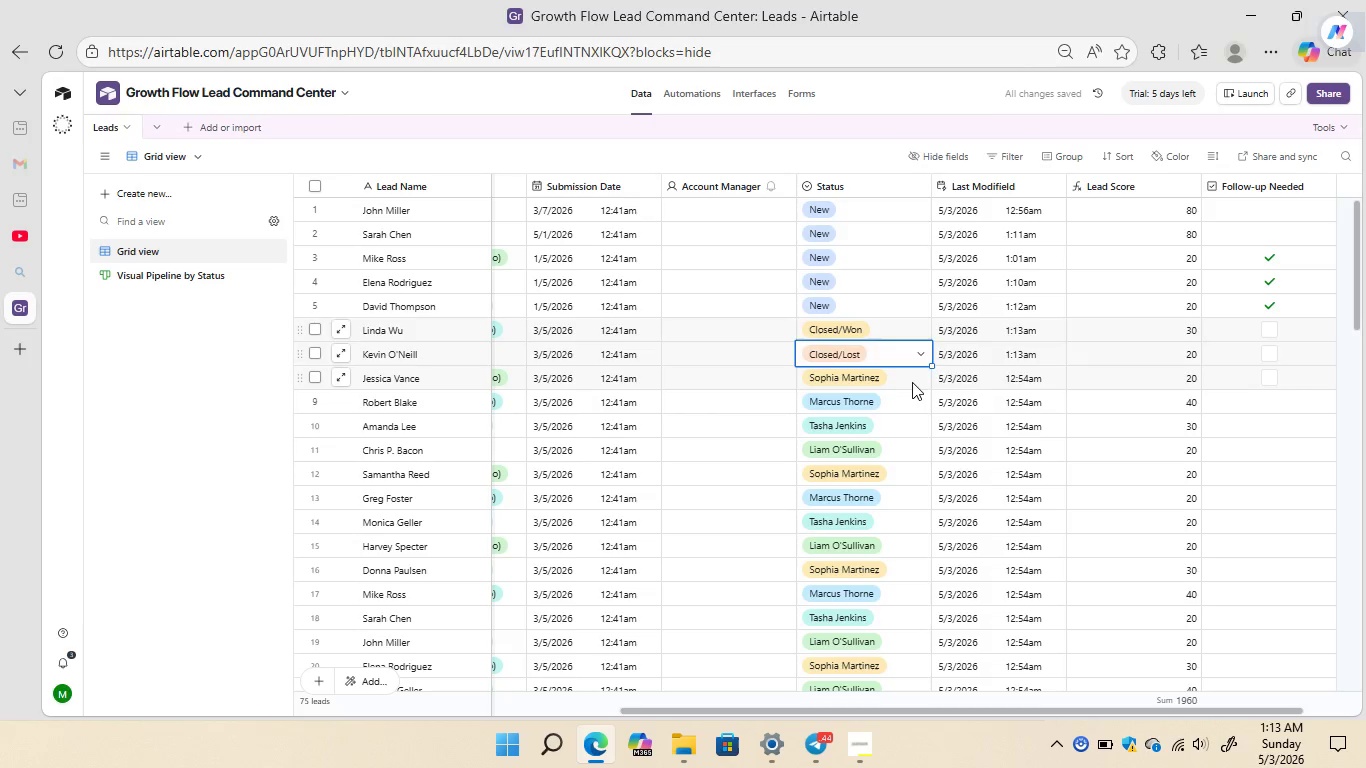 
double_click([912, 382])
 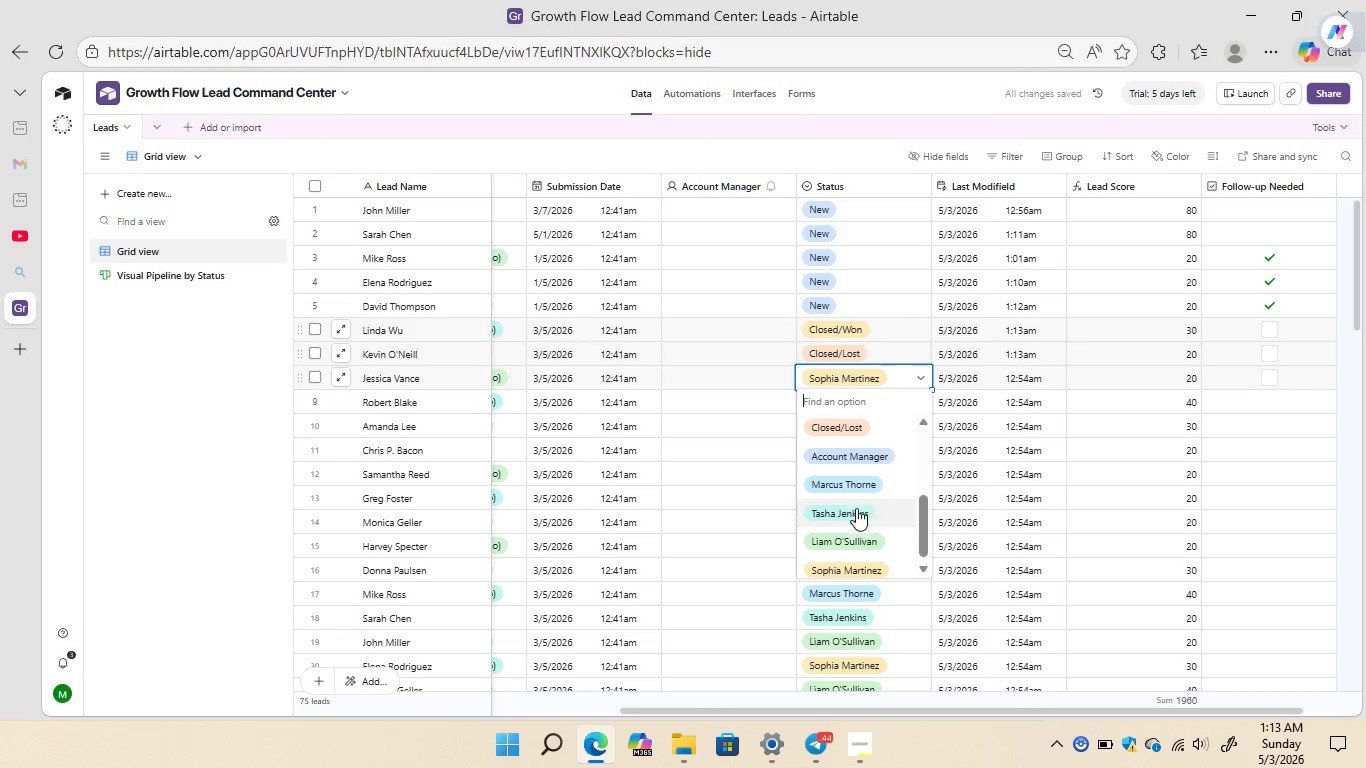 
left_click([852, 513])
 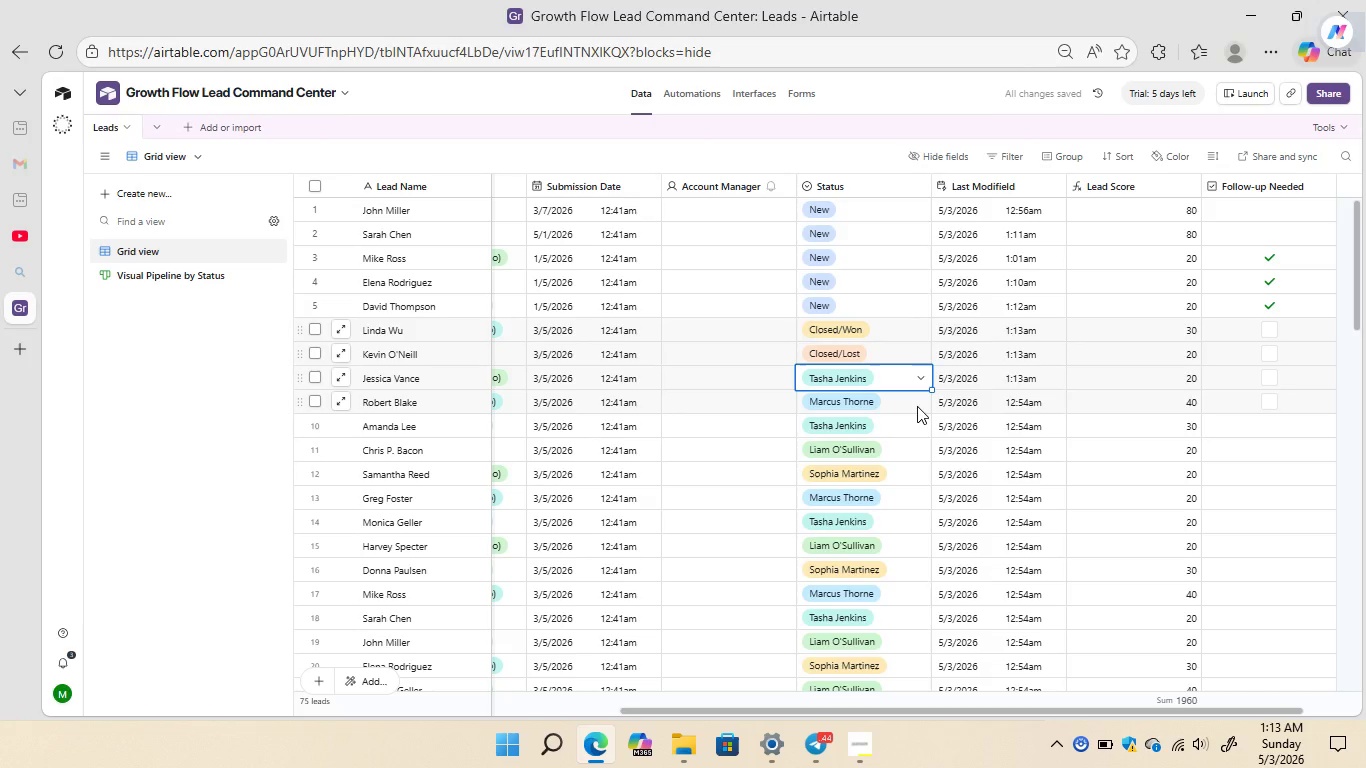 
double_click([917, 406])
 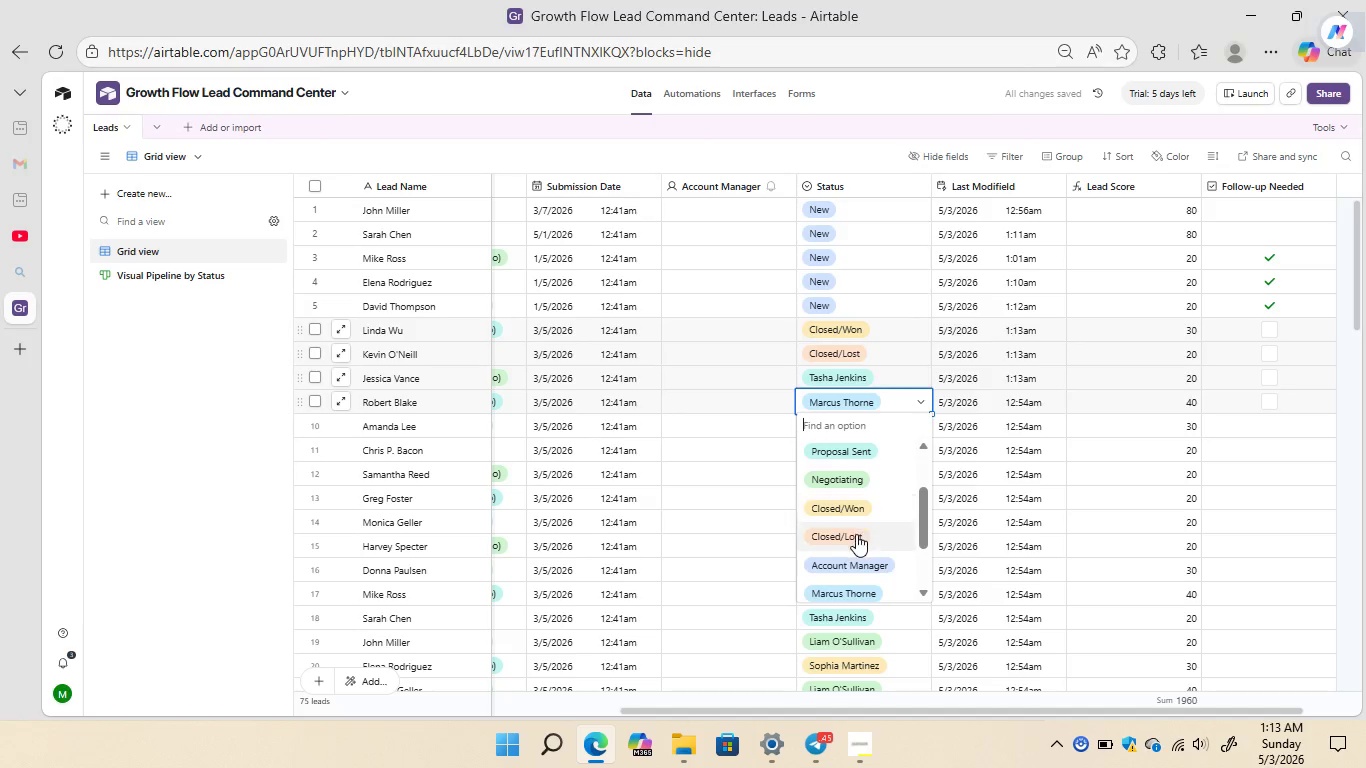 
left_click([854, 535])
 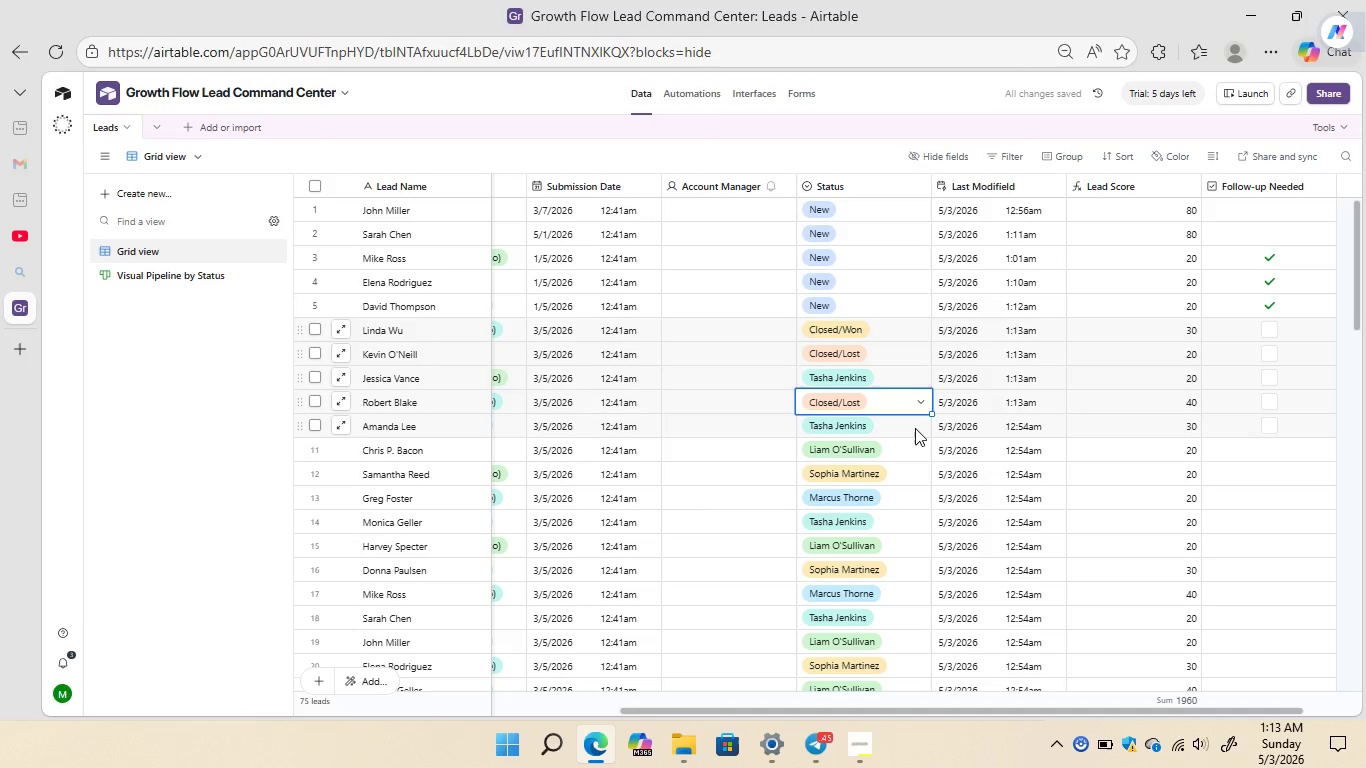 
double_click([915, 428])
 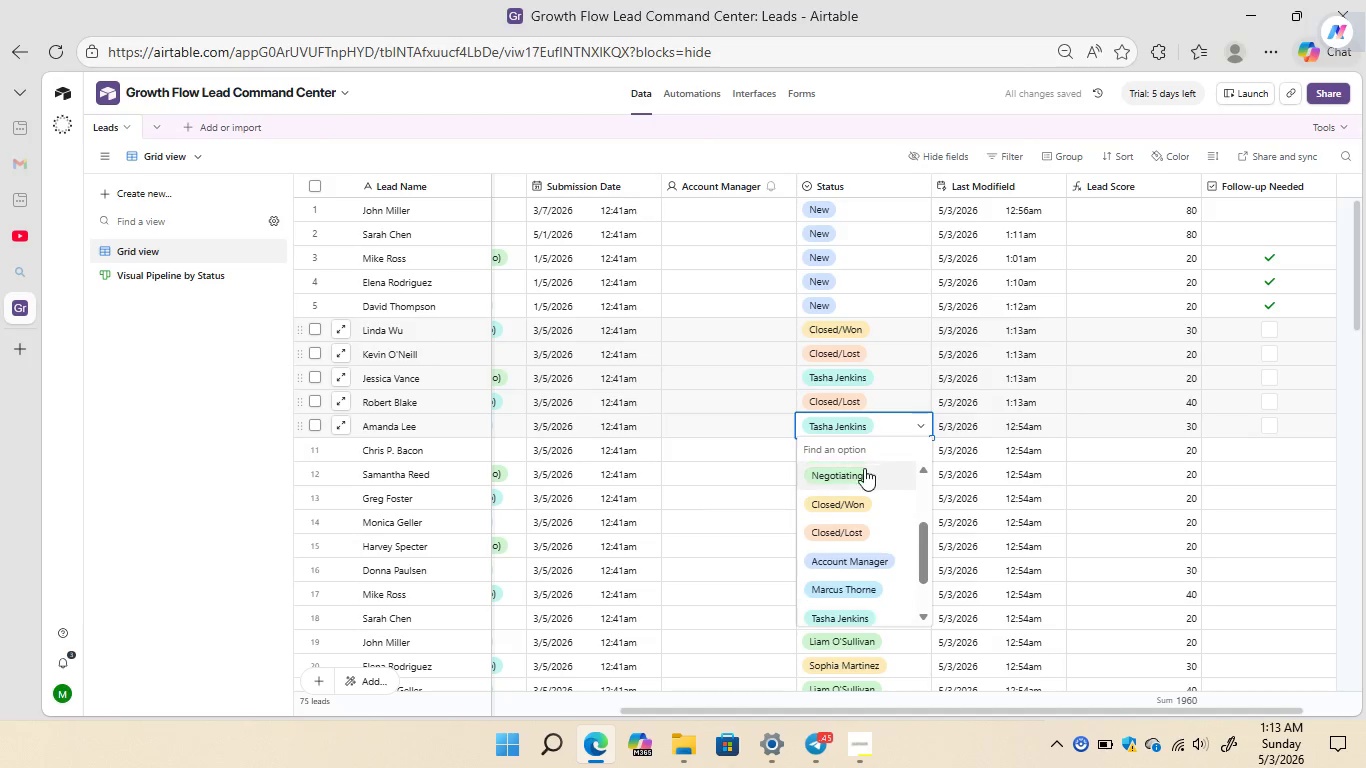 
left_click([854, 471])
 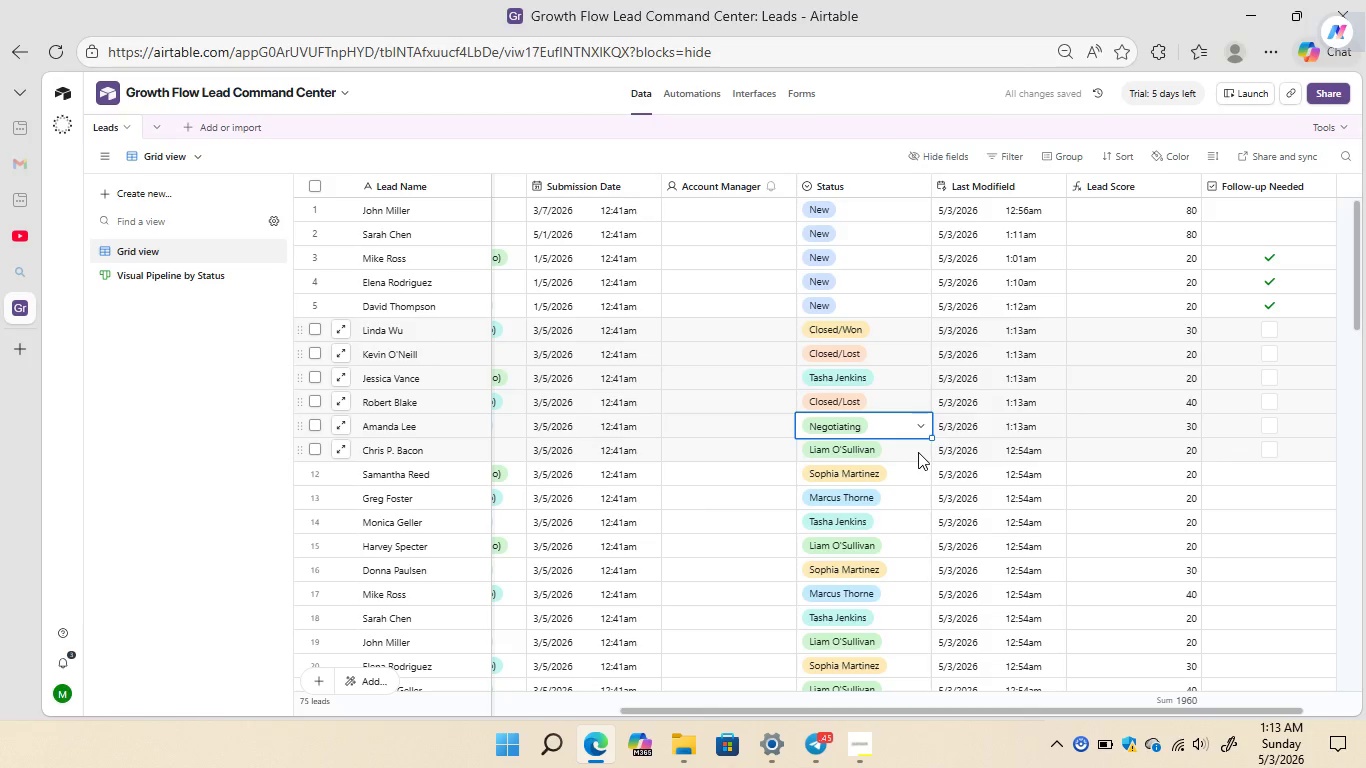 
double_click([918, 452])
 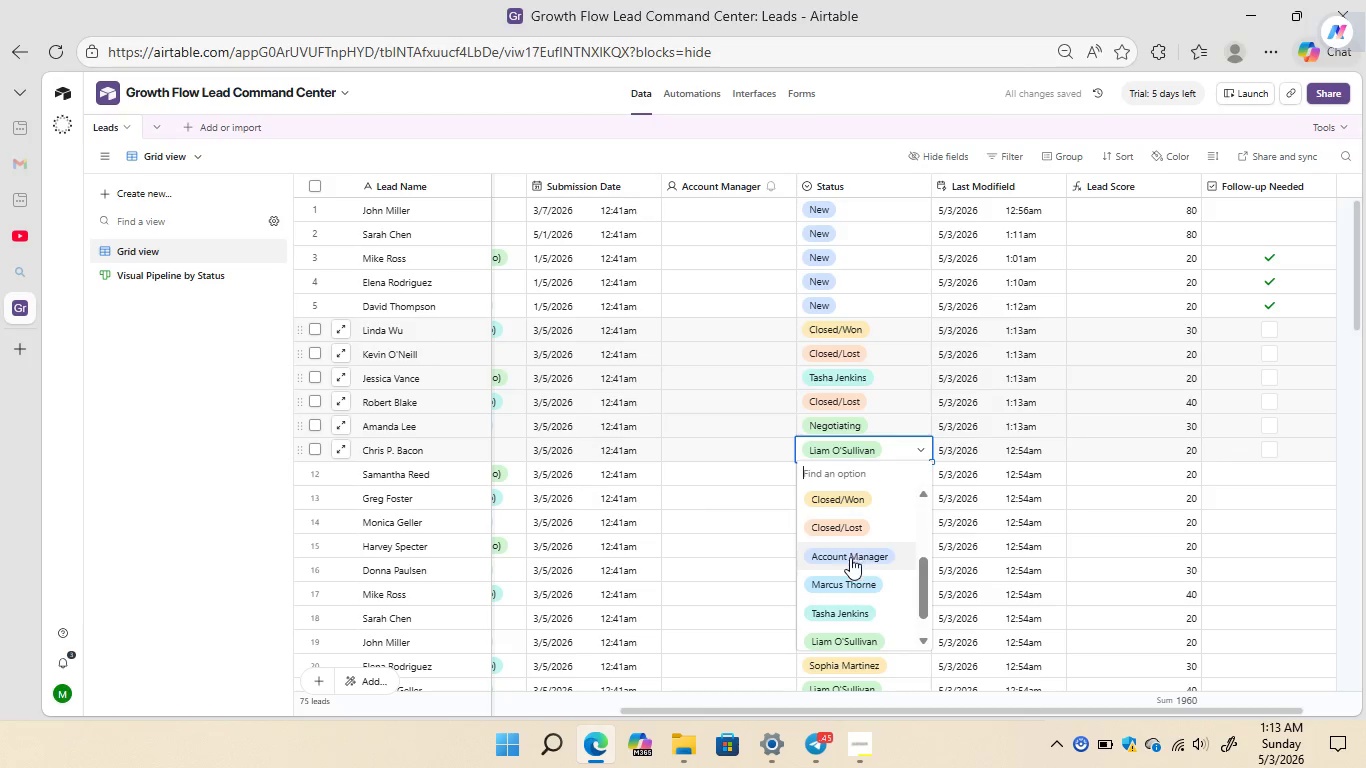 
mouse_move([844, 562])
 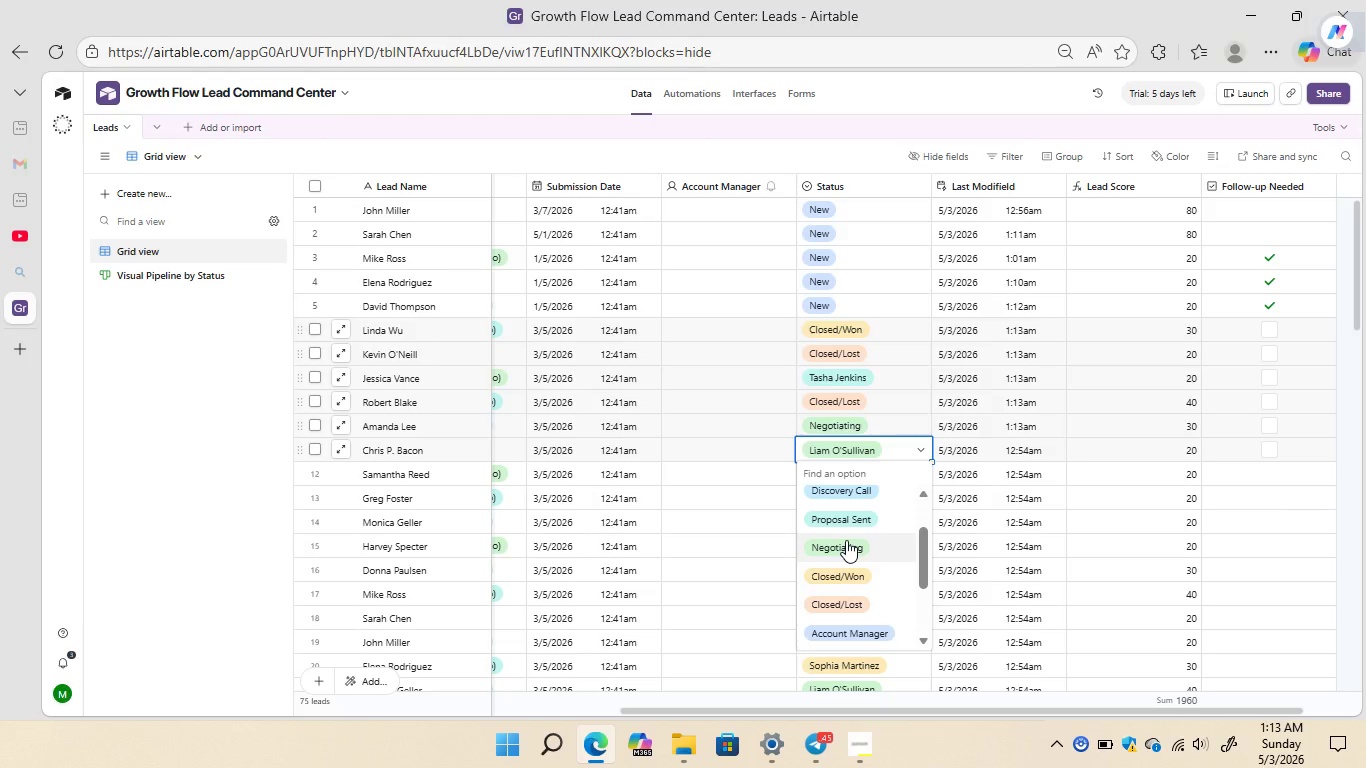 
left_click([846, 540])
 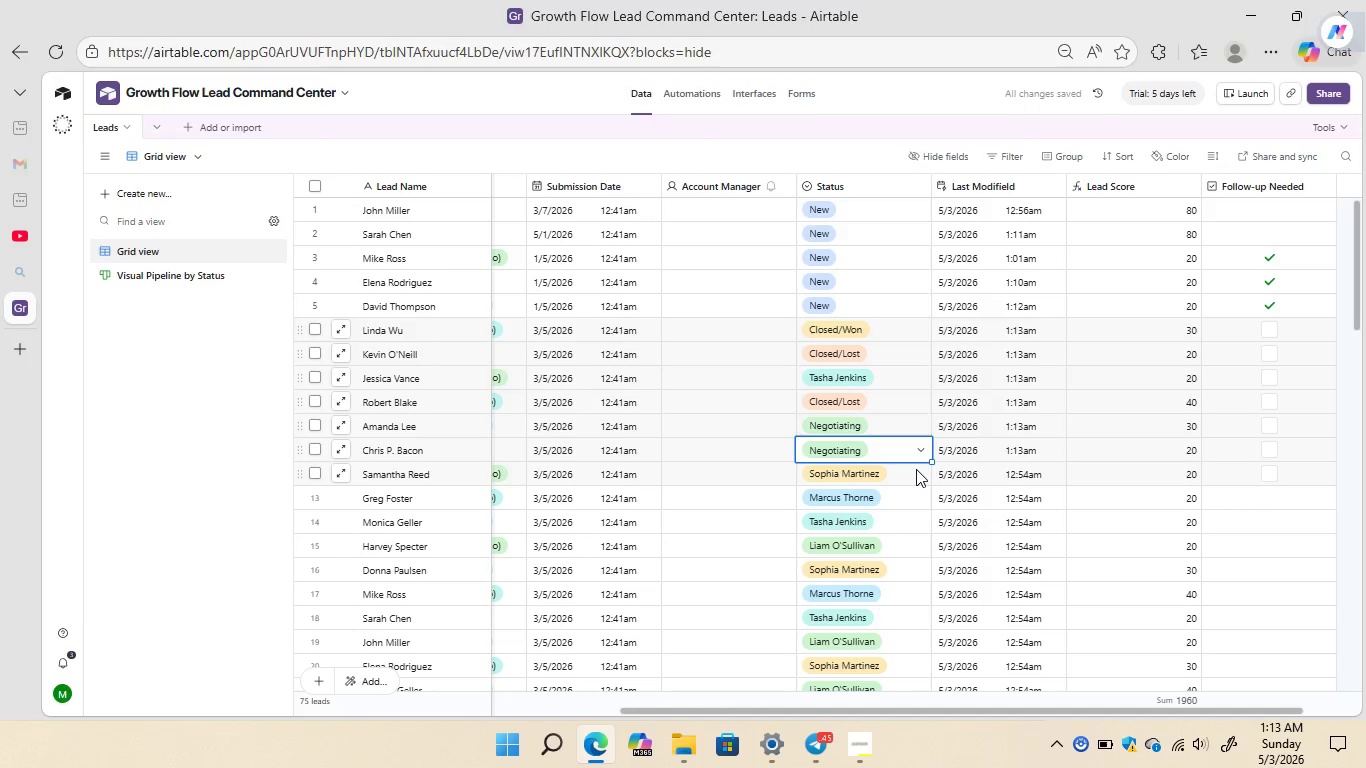 
double_click([916, 469])
 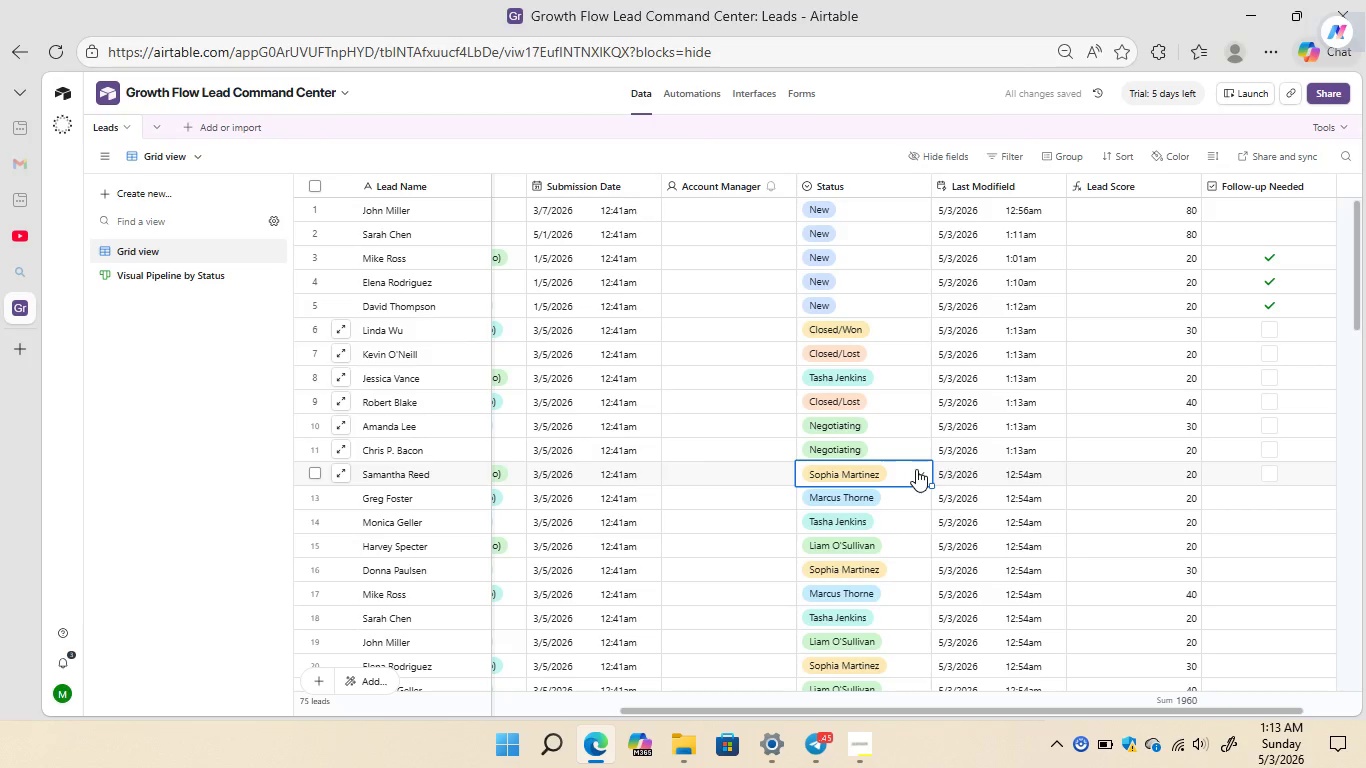 
triple_click([916, 469])
 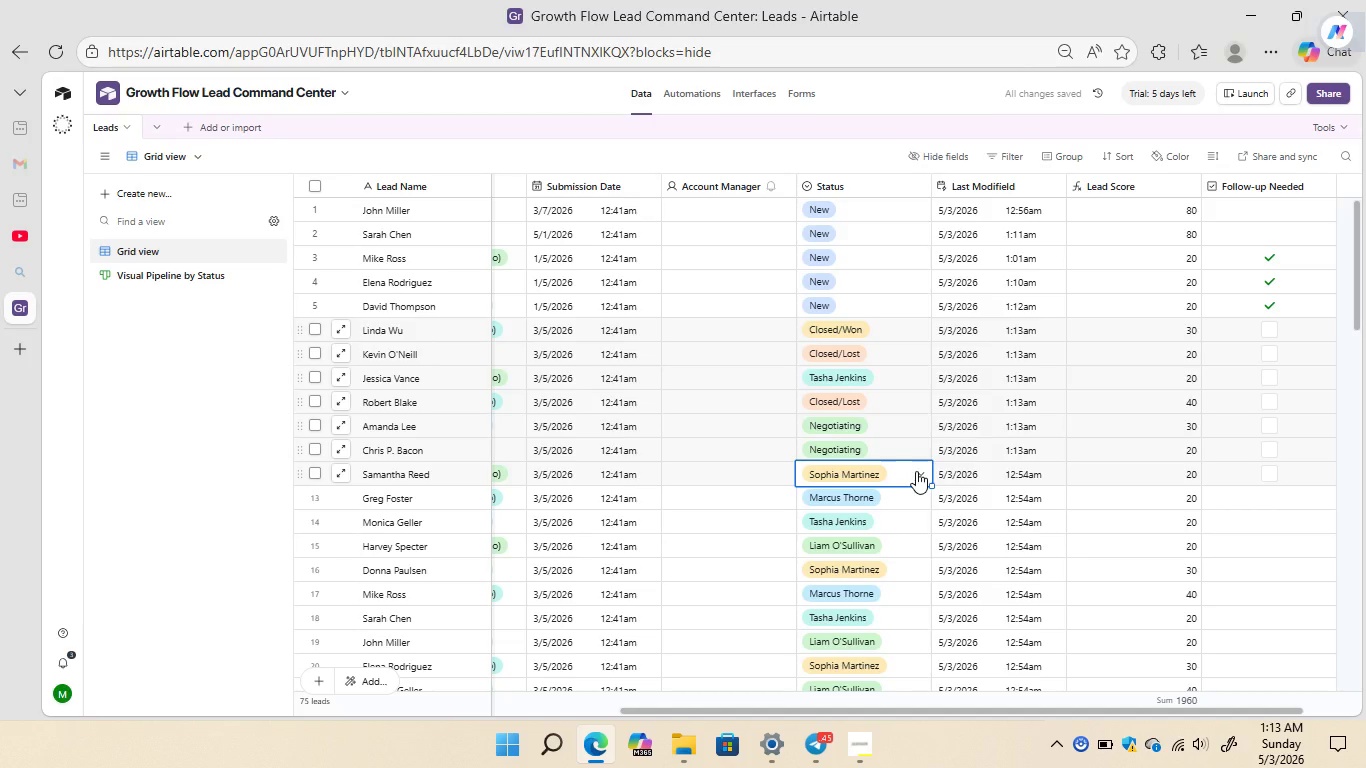 
left_click([916, 471])
 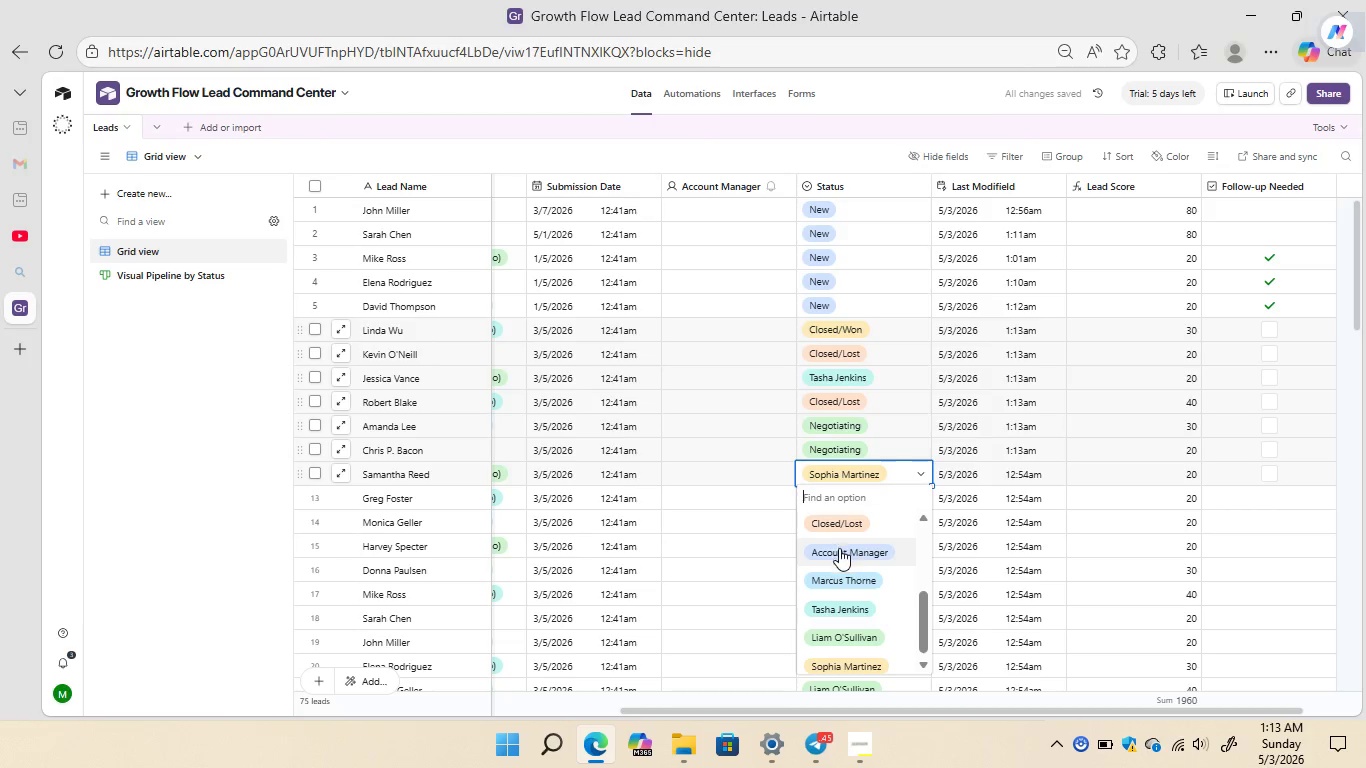 
left_click([836, 550])
 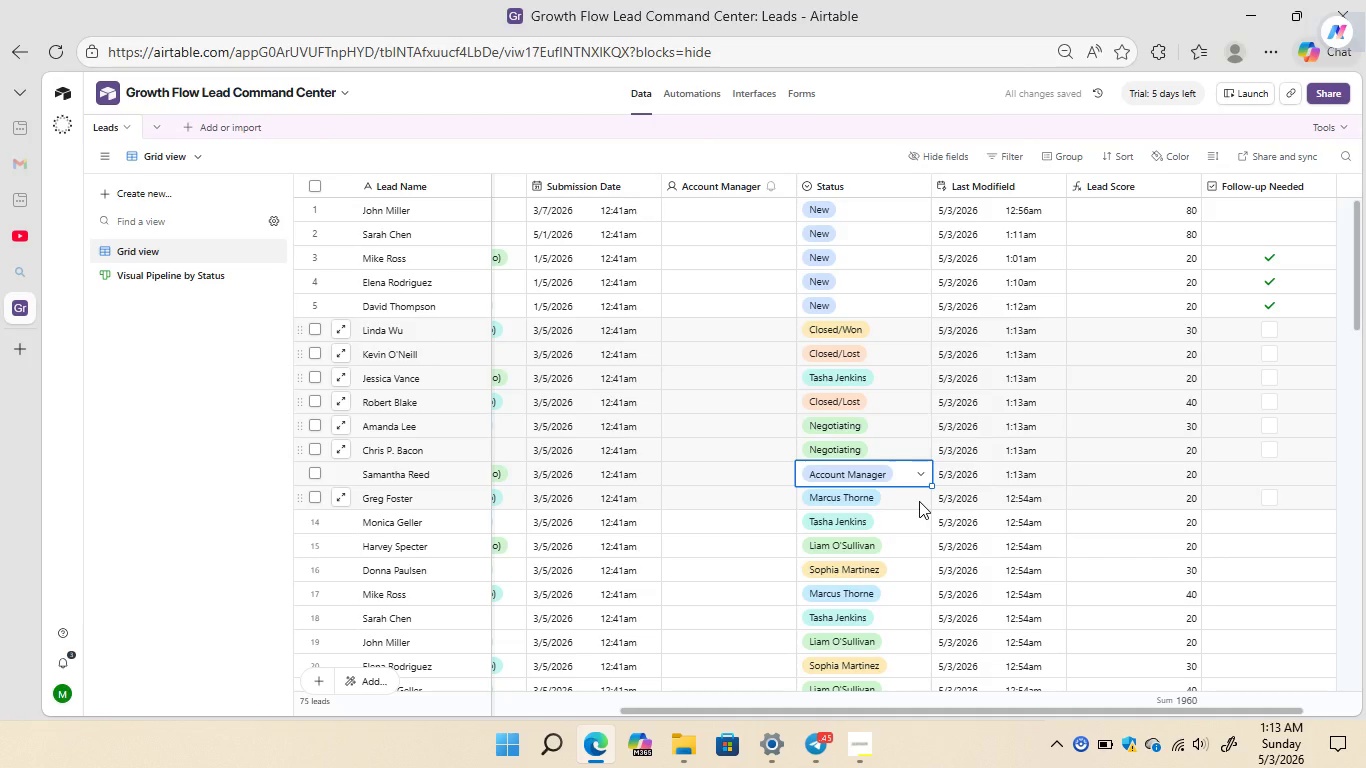 
double_click([919, 501])
 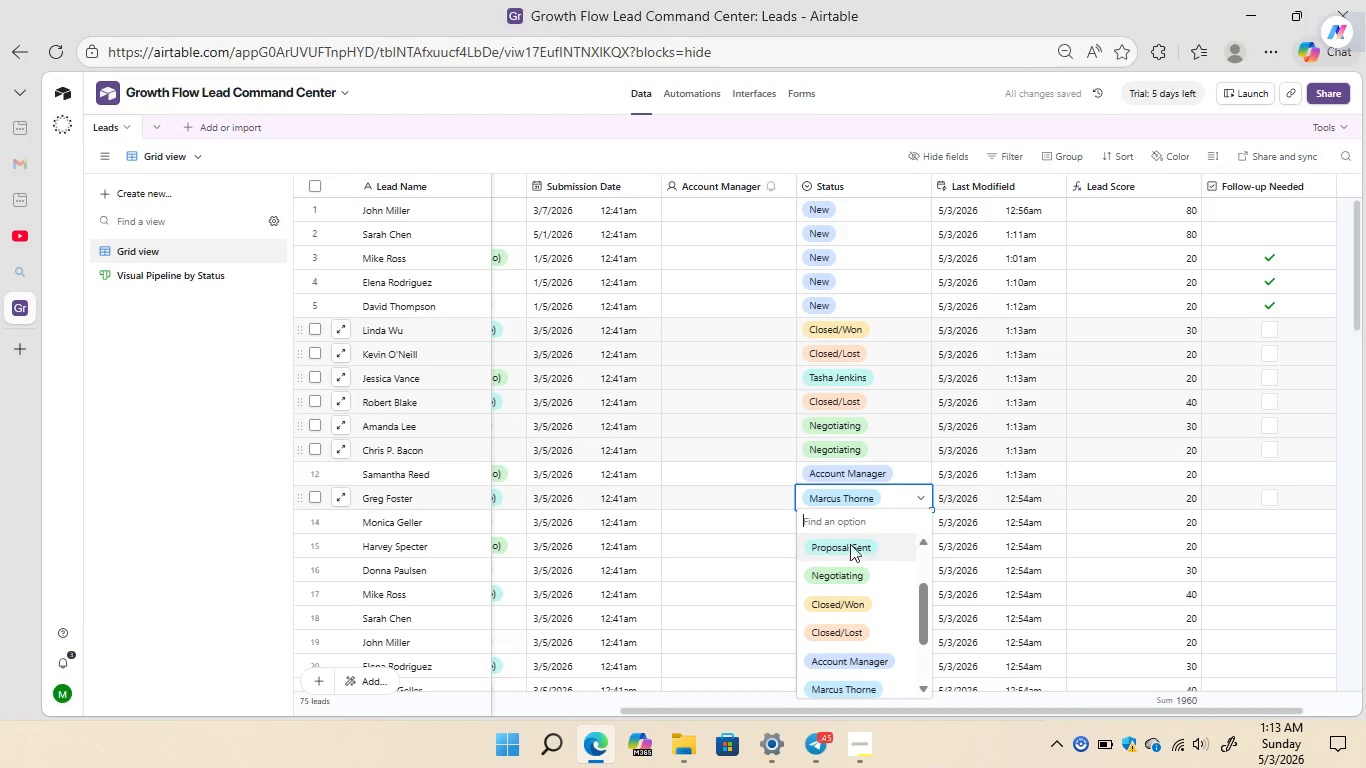 
left_click([843, 544])
 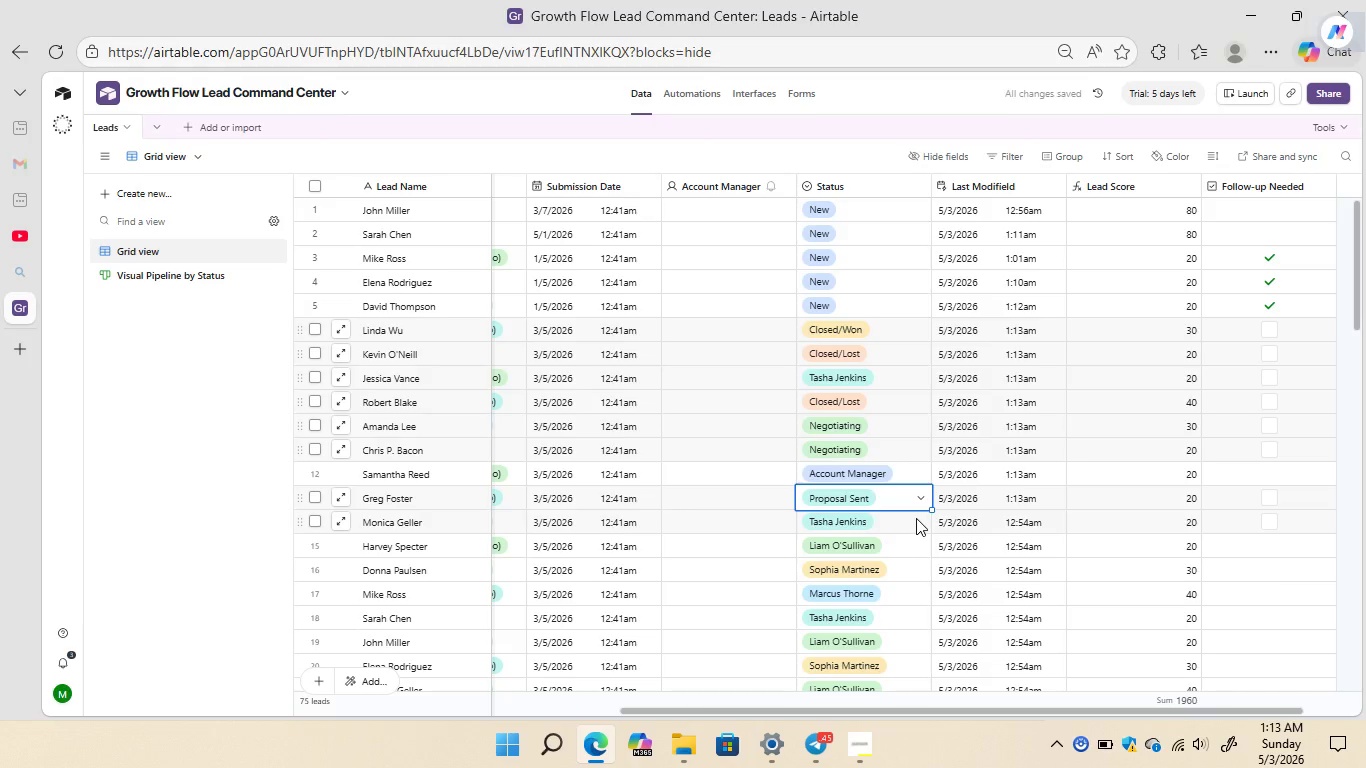 
double_click([916, 518])
 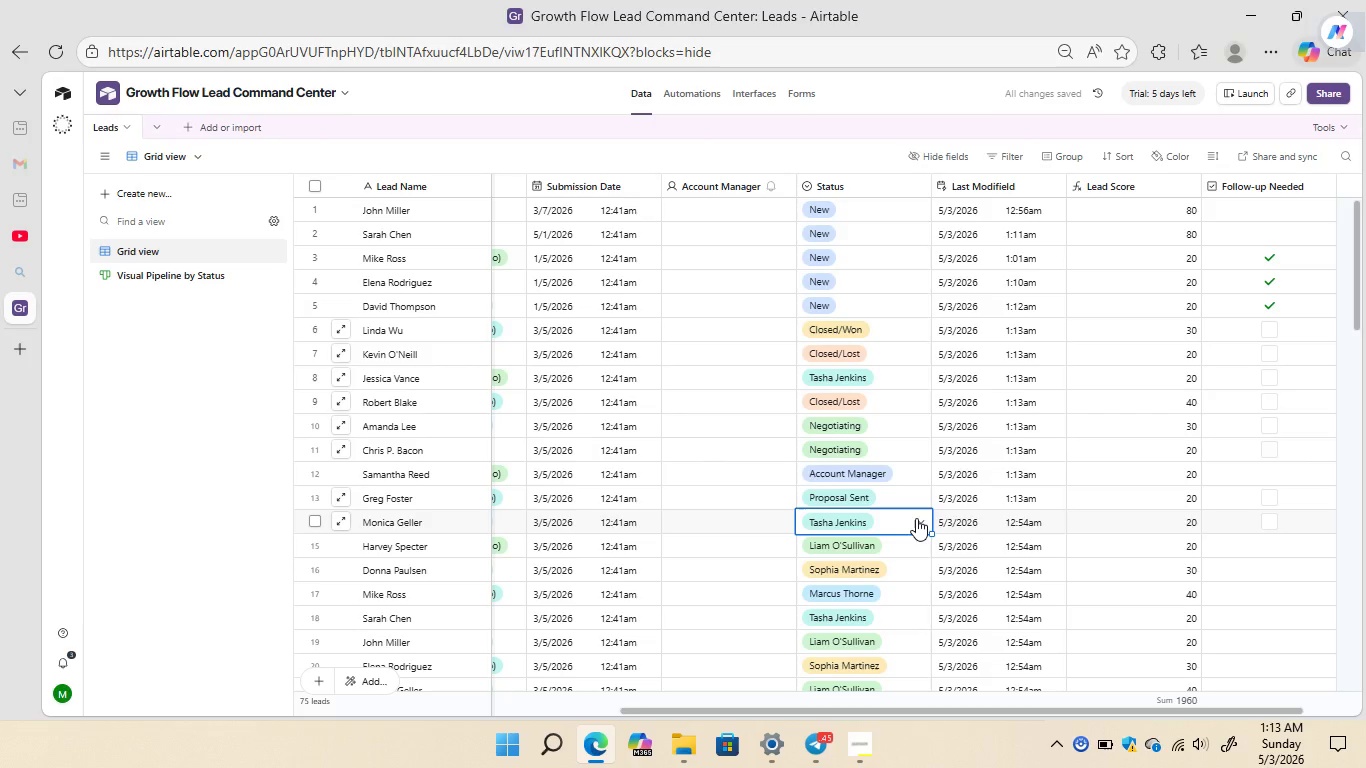 
triple_click([916, 518])
 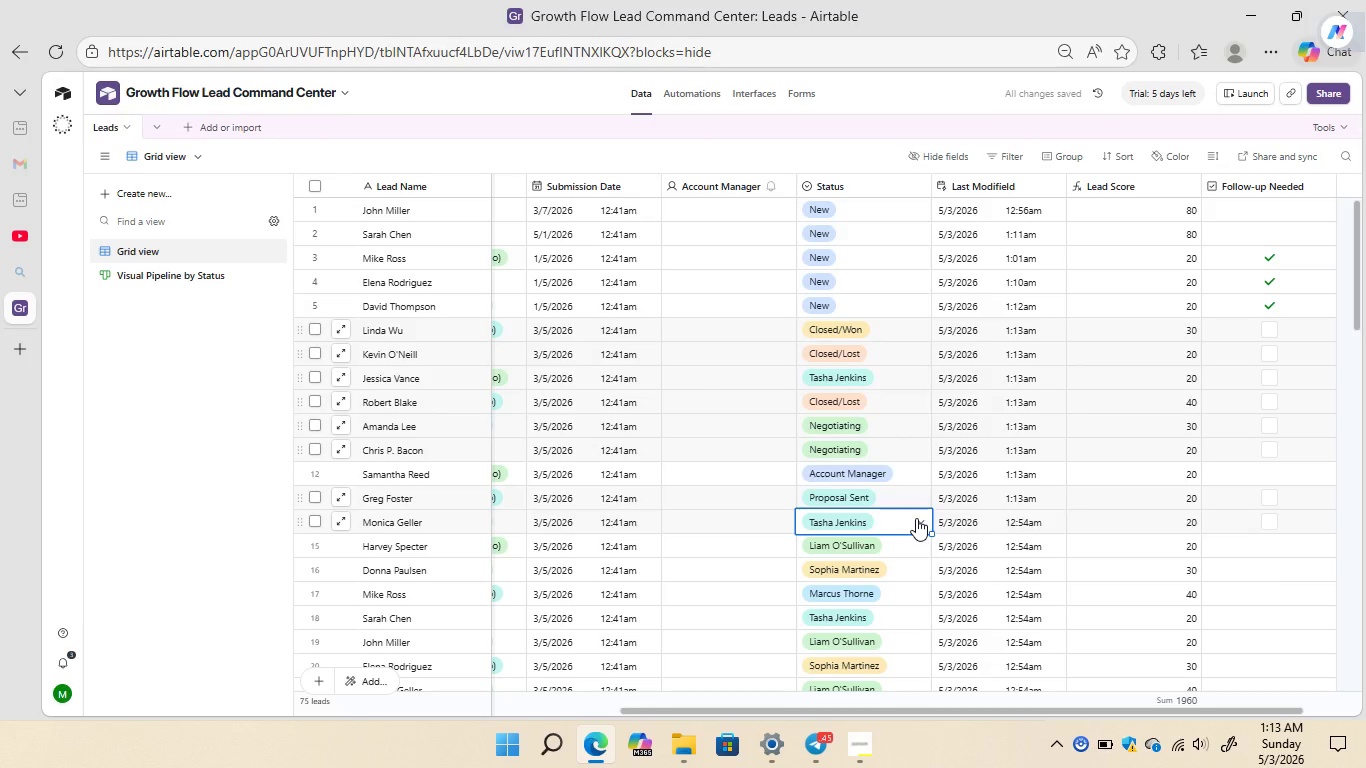 
left_click([916, 518])
 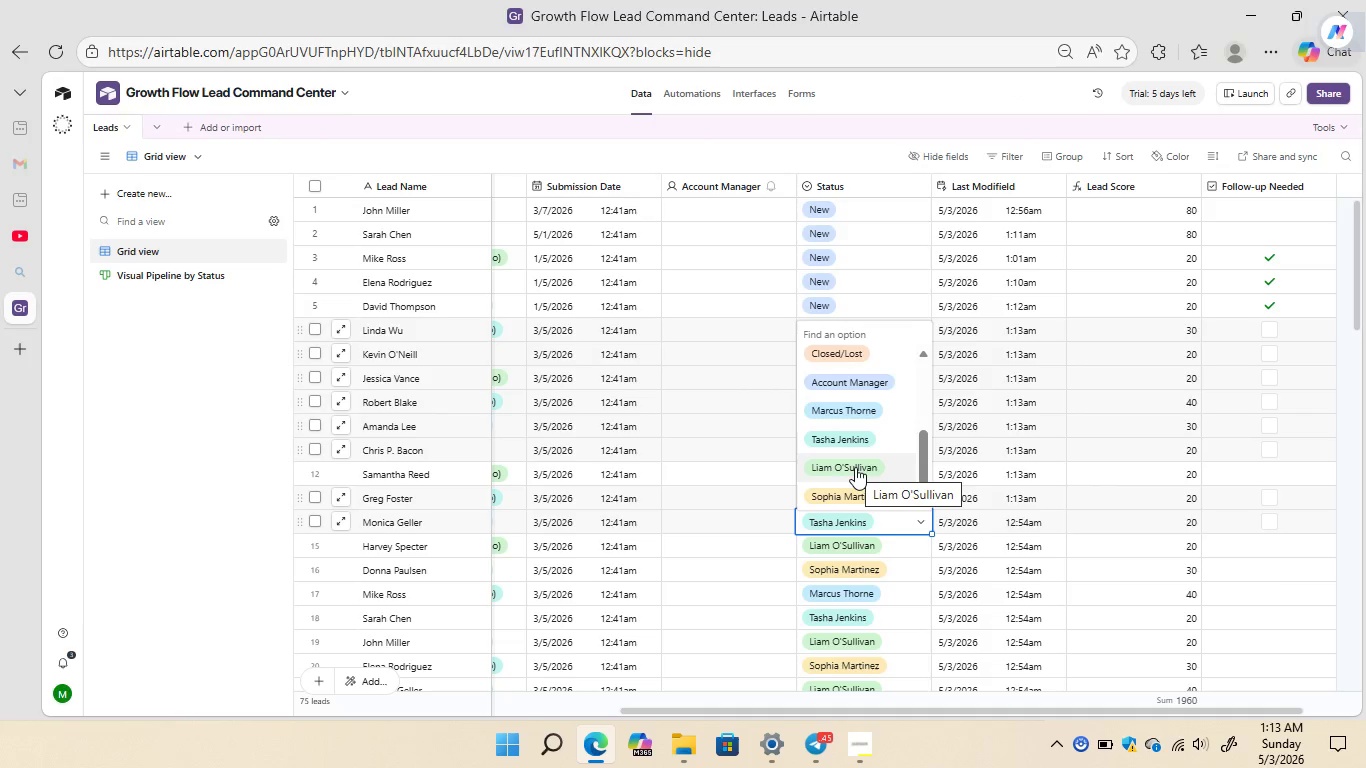 
mouse_move([858, 446])
 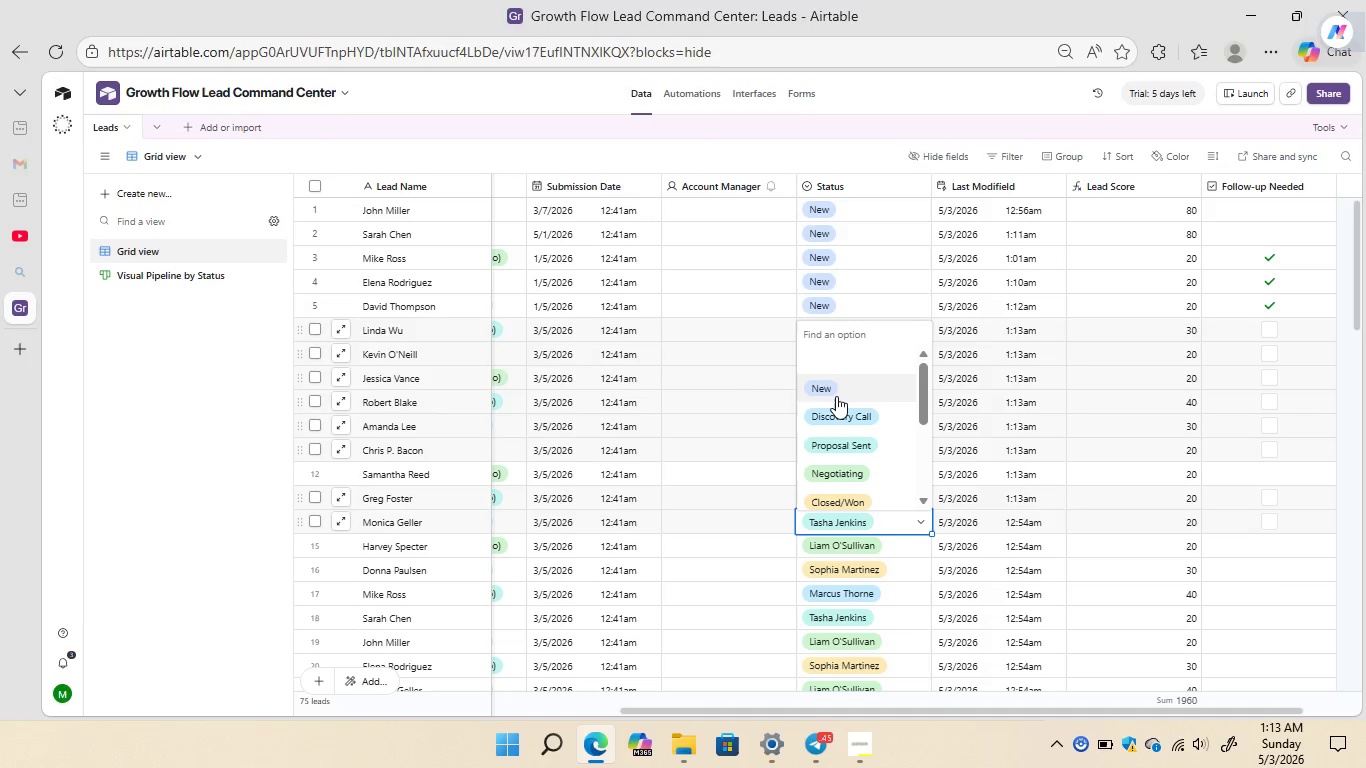 
left_click([836, 396])
 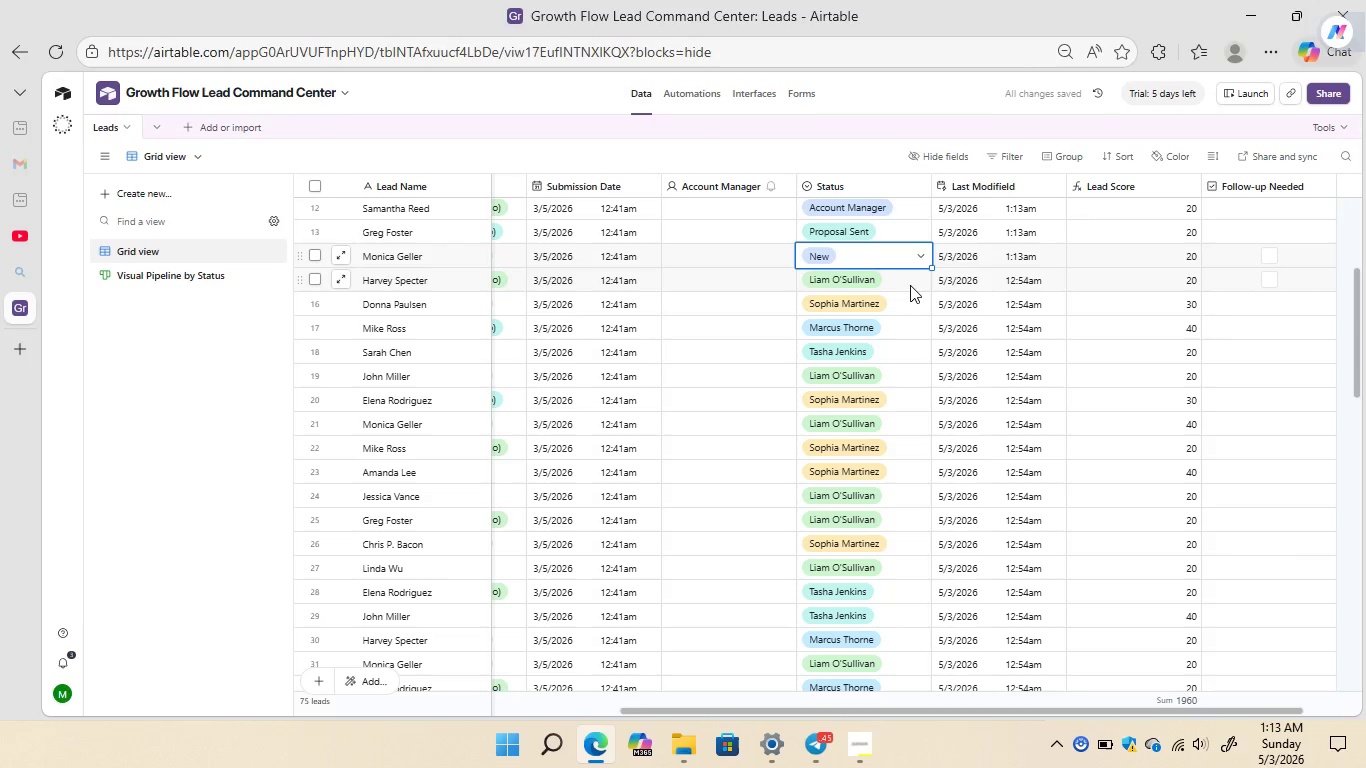 
double_click([911, 280])
 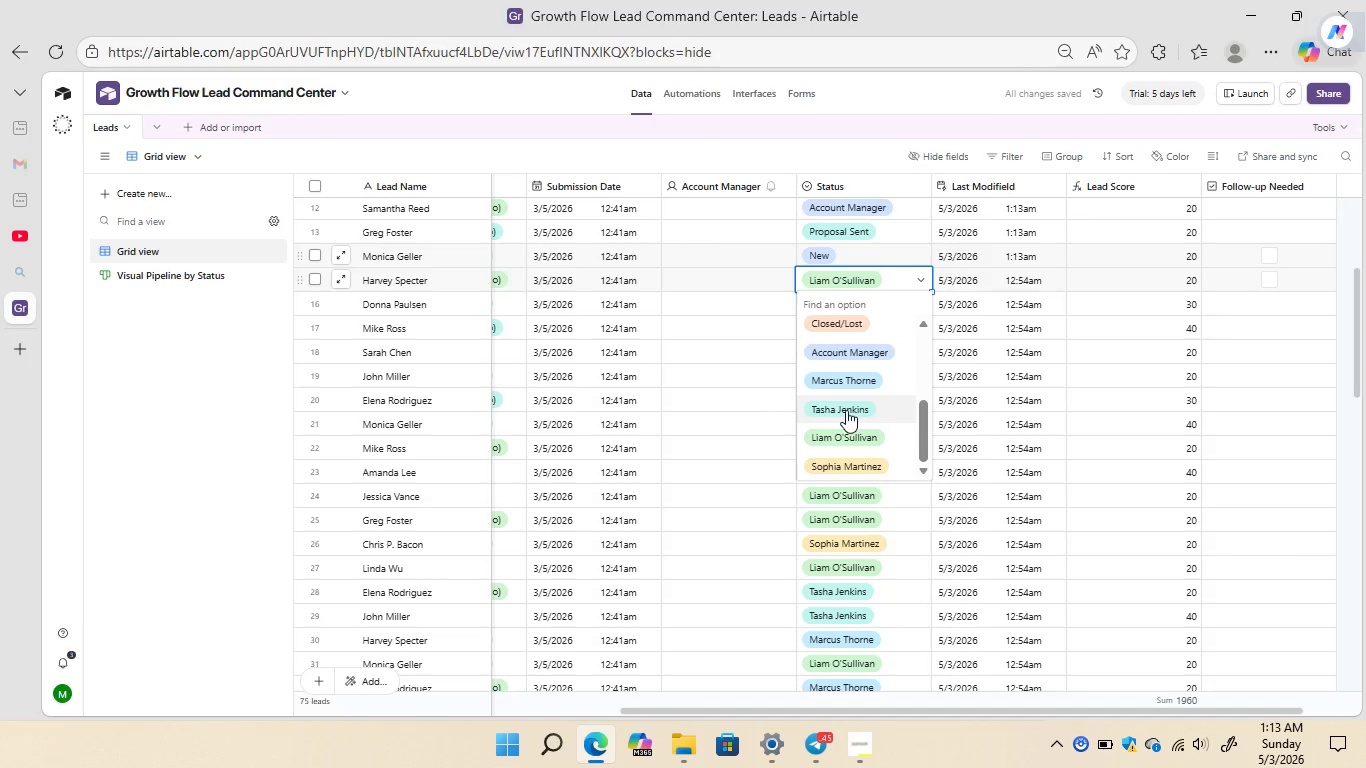 
left_click([854, 456])
 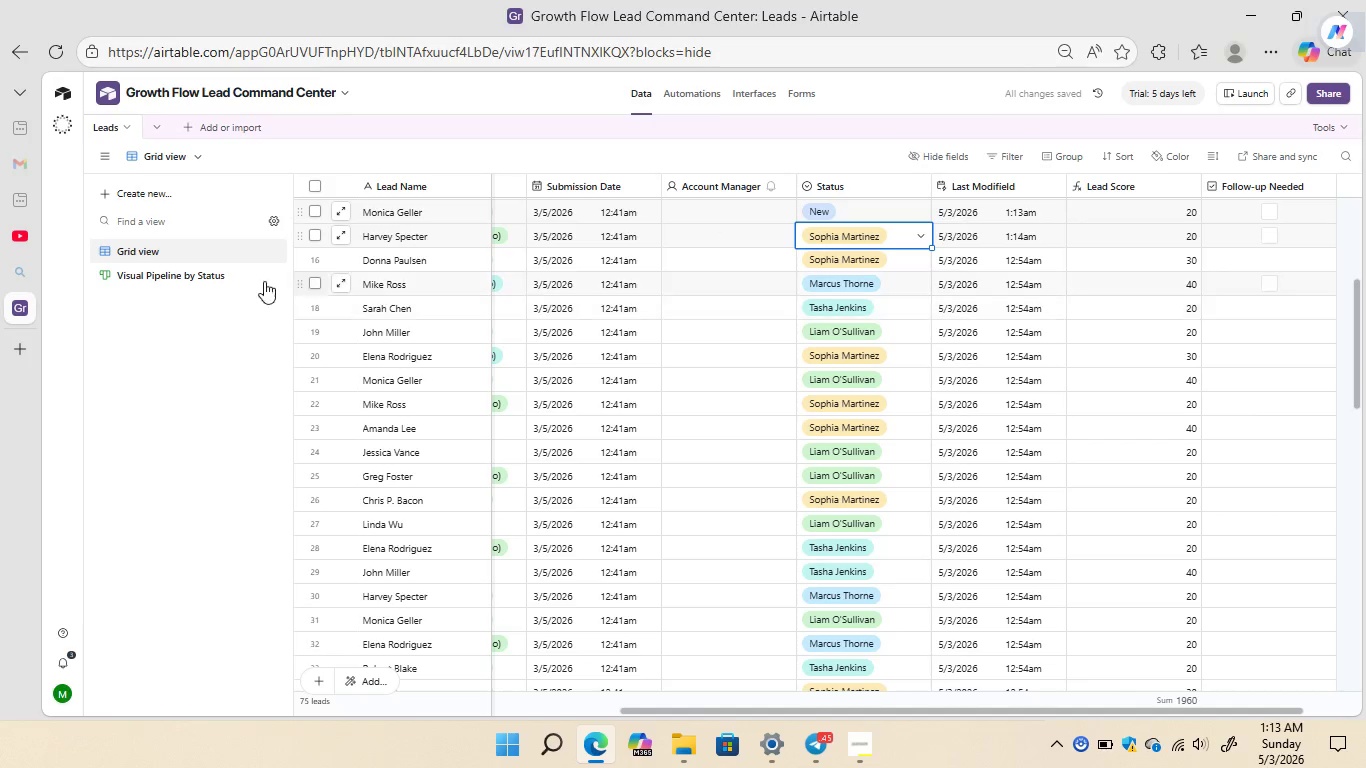 
left_click([229, 282])
 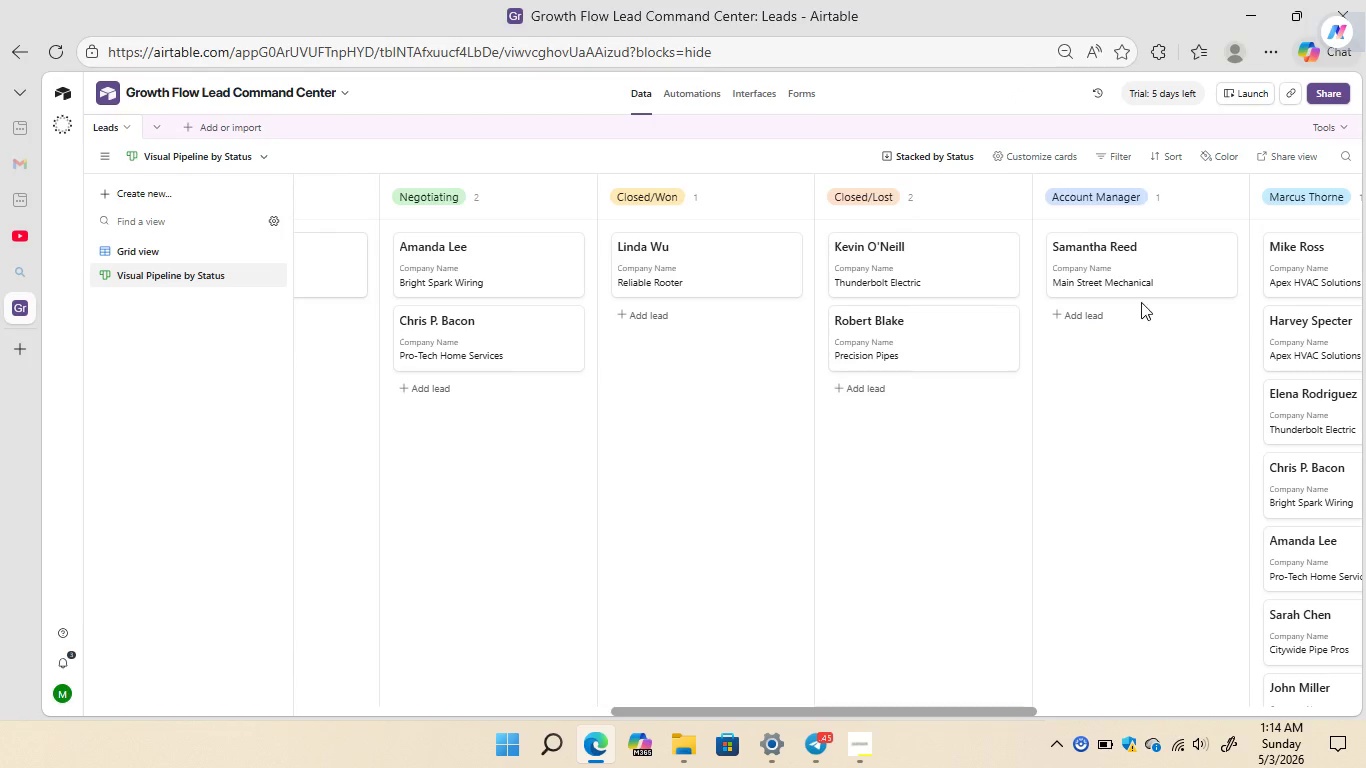 
wait(15.75)
 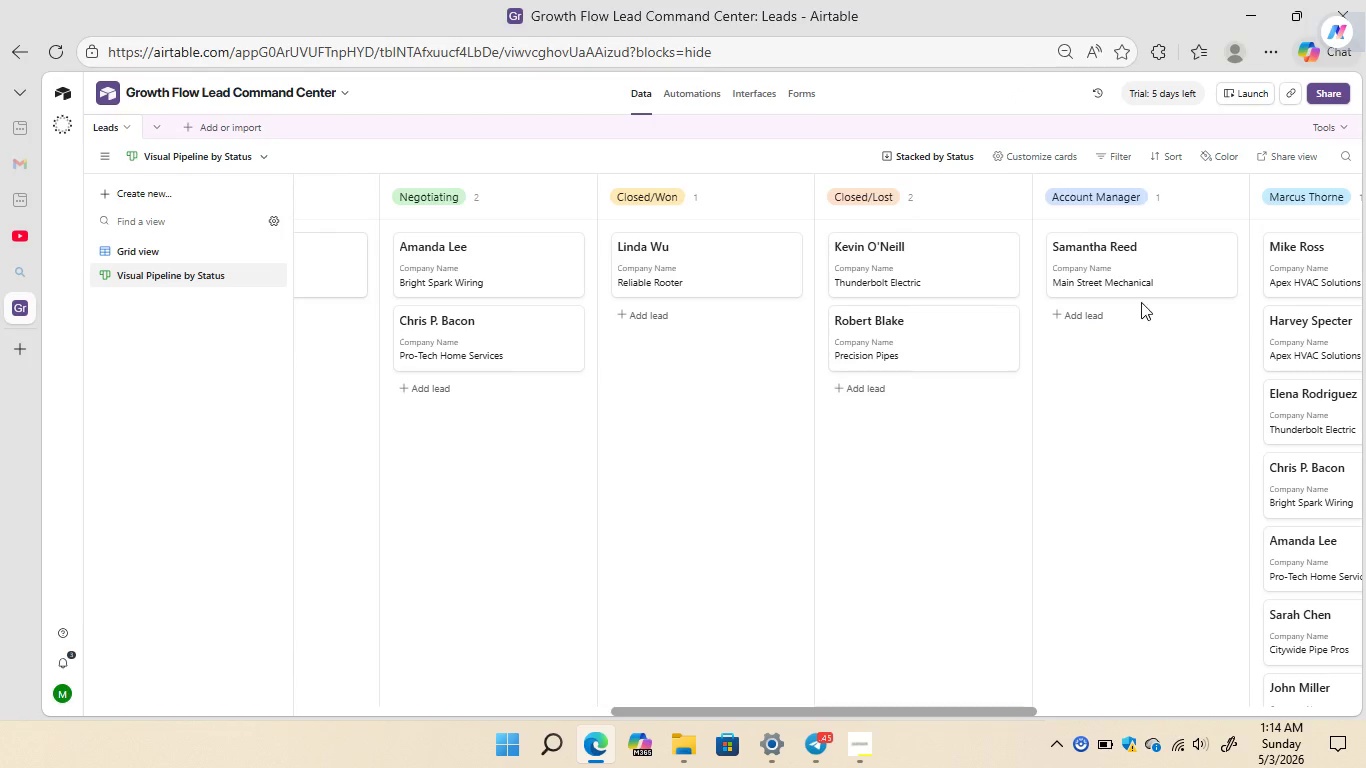 
left_click([169, 248])
 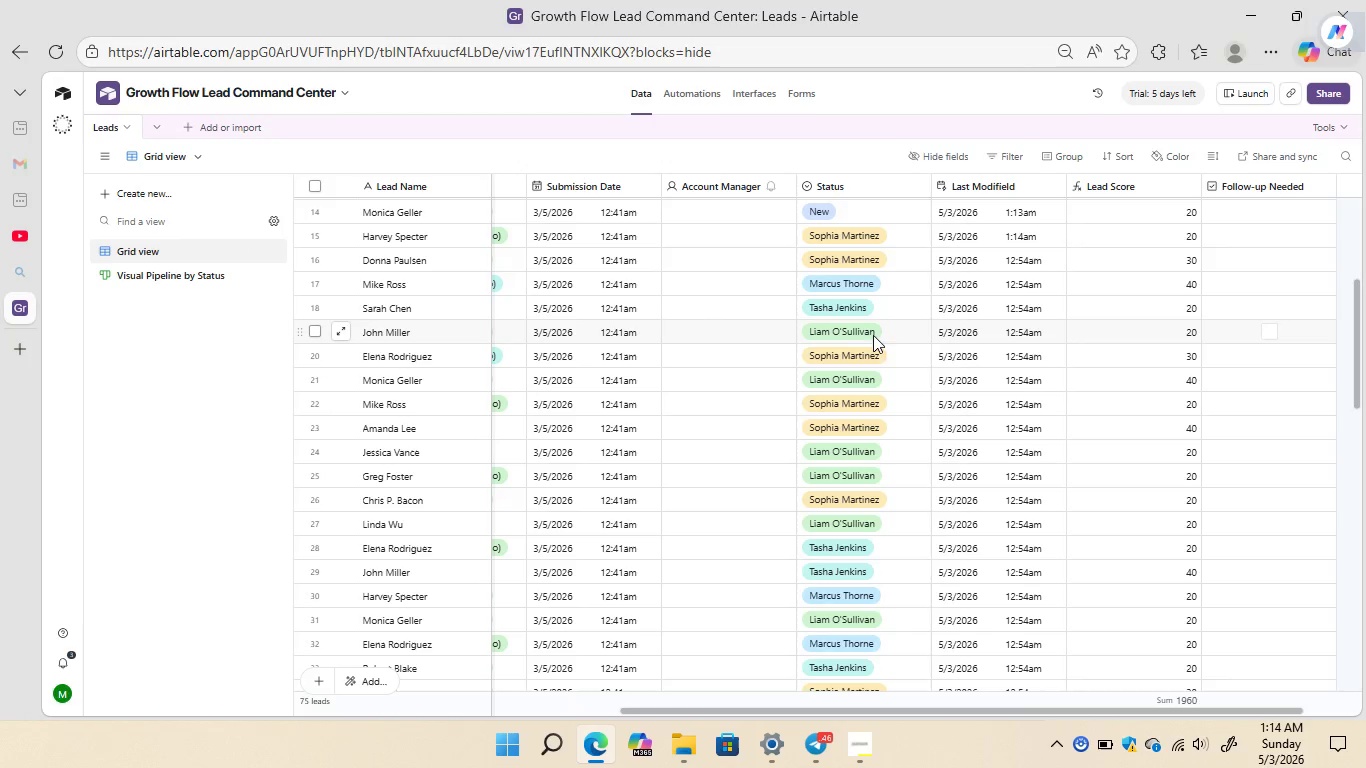 
wait(5.72)
 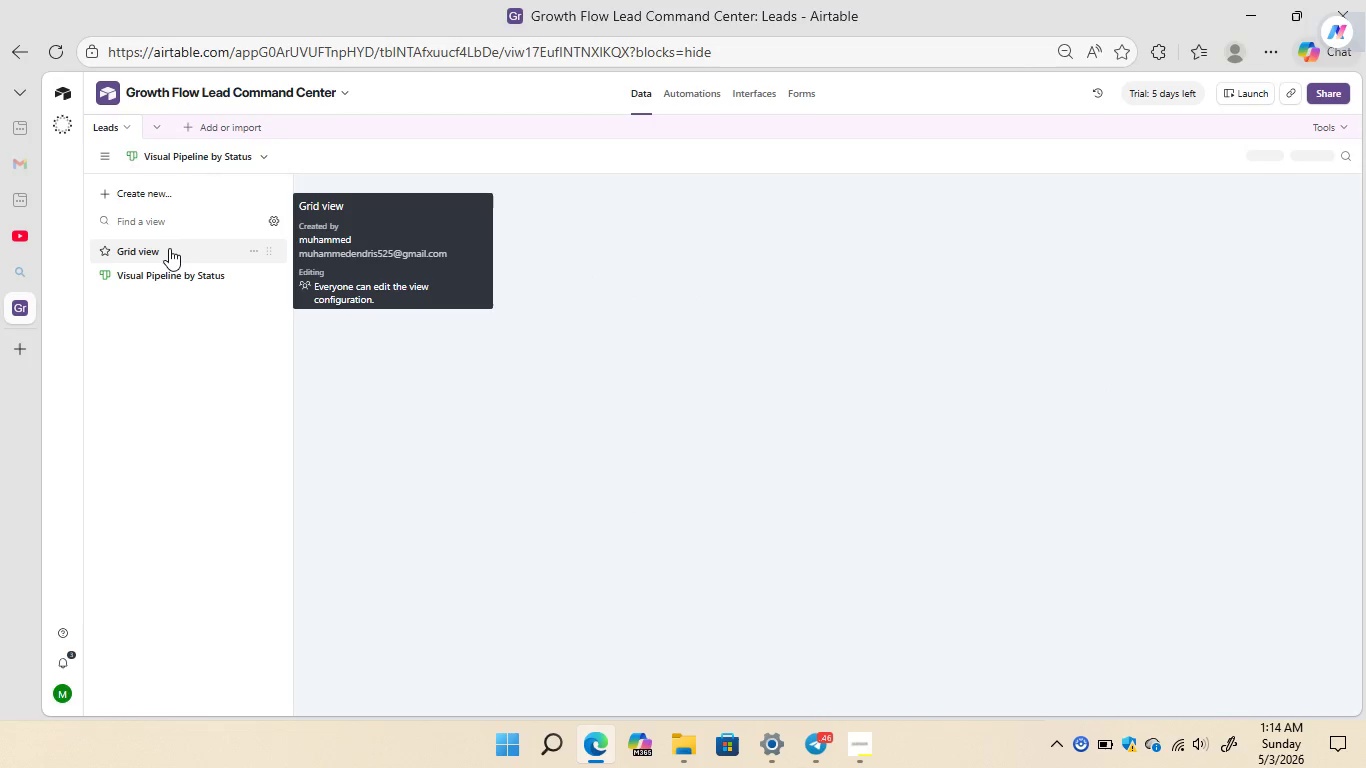 
double_click([908, 331])
 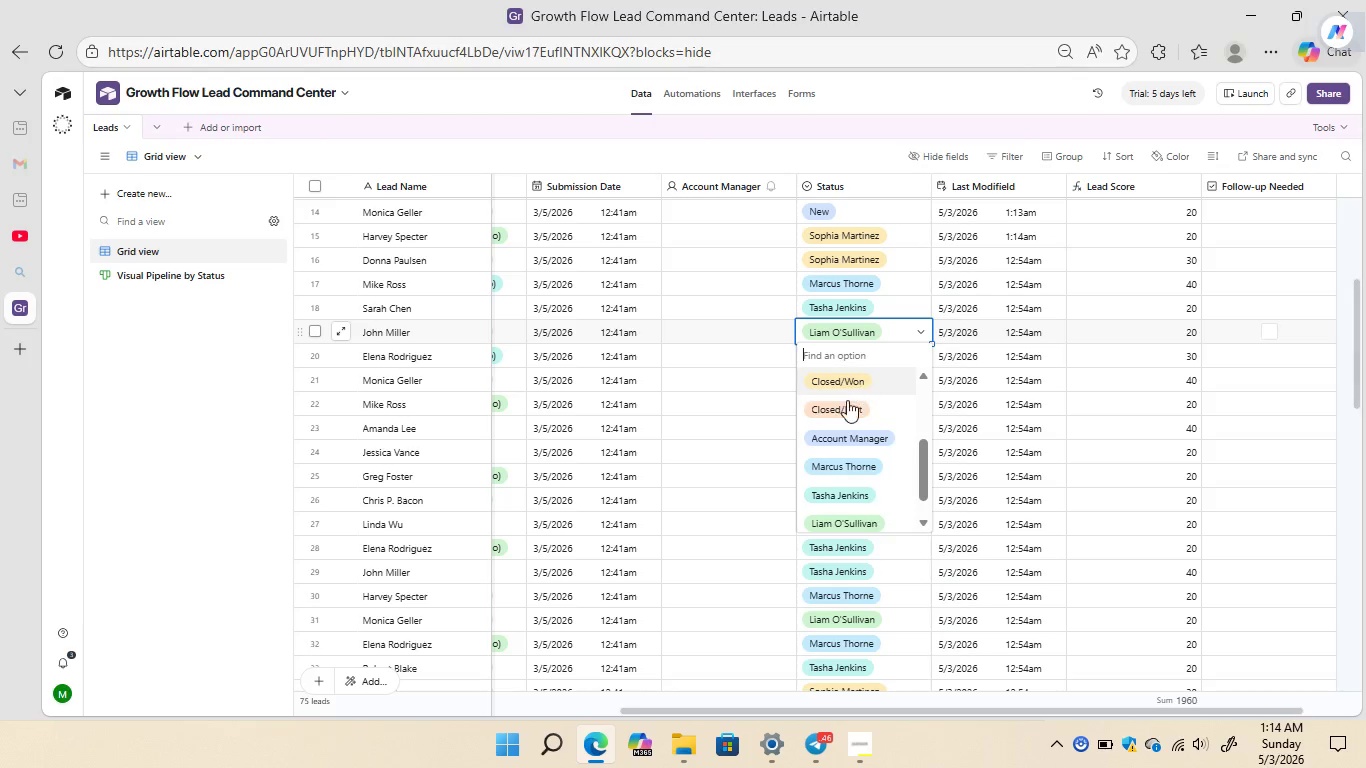 
left_click([839, 412])
 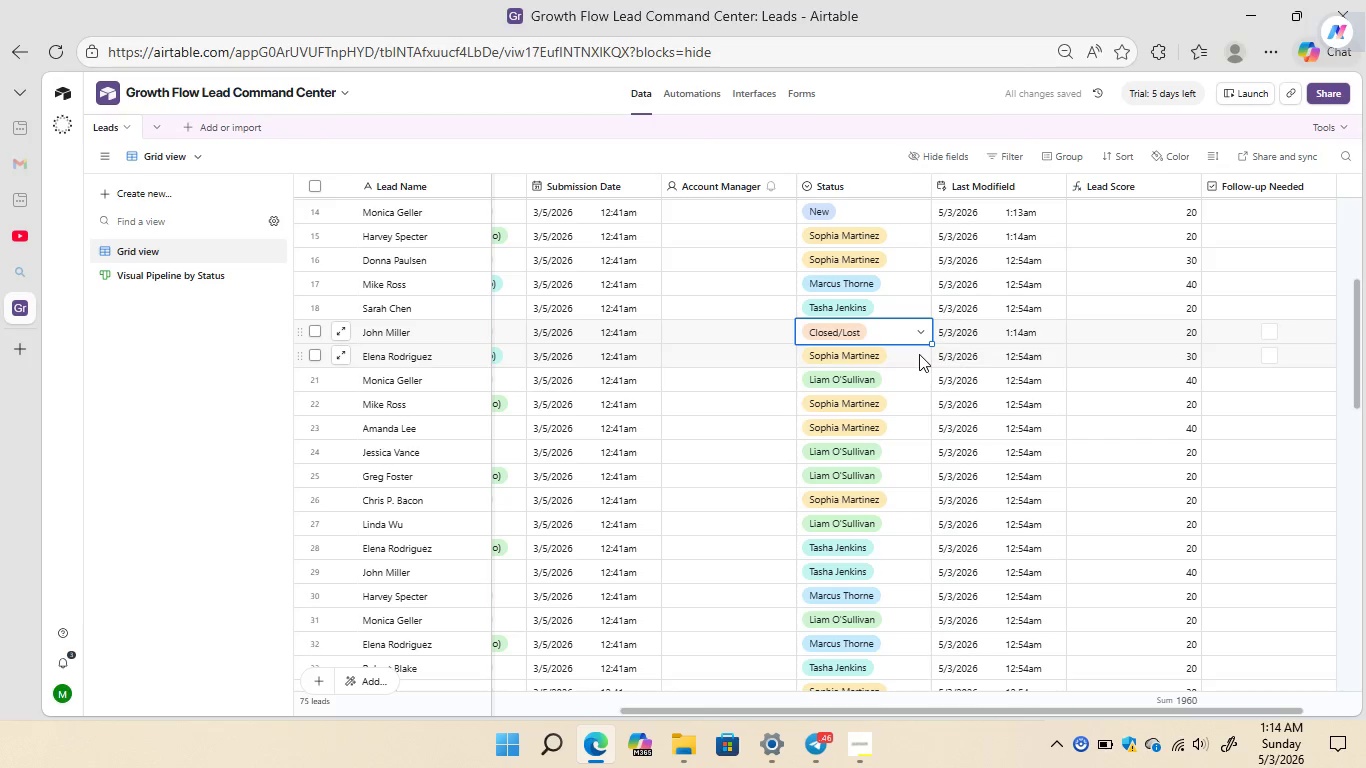 
double_click([919, 354])
 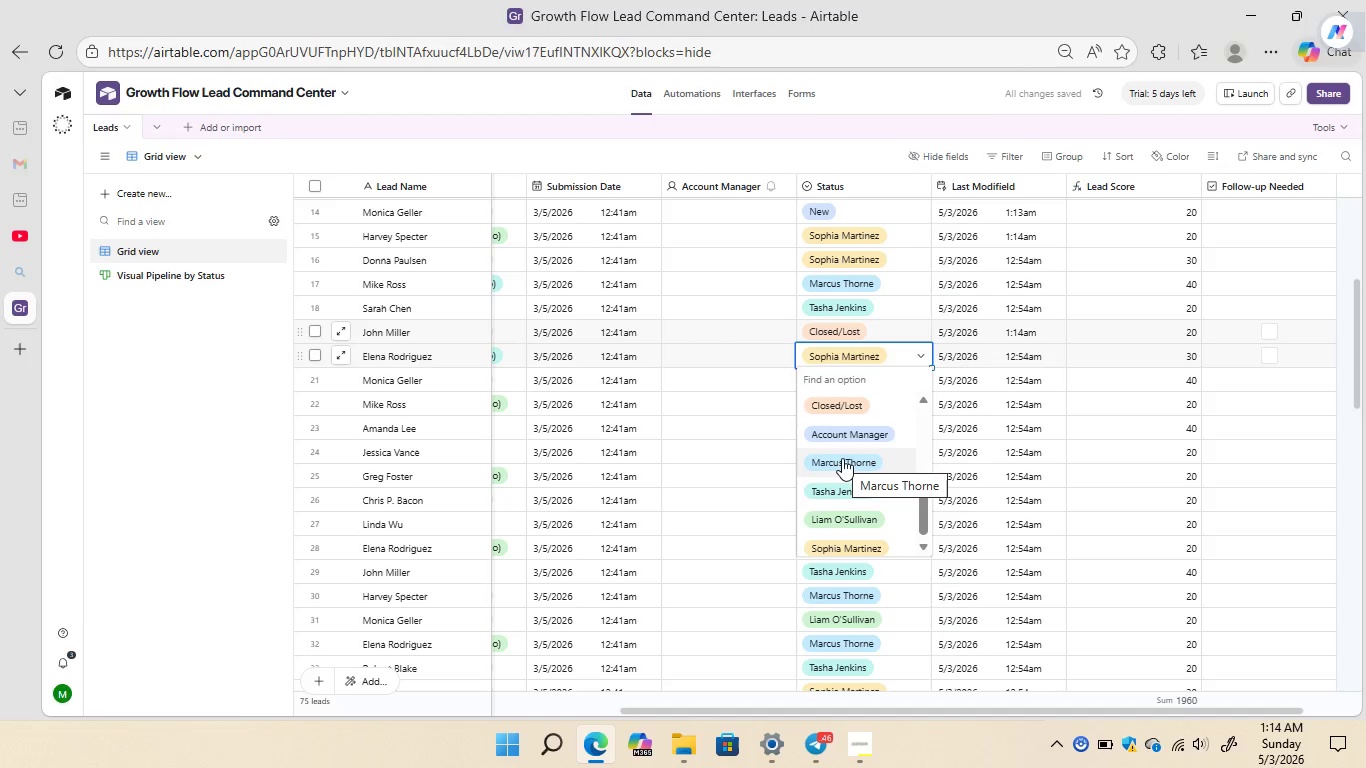 
left_click([855, 433])
 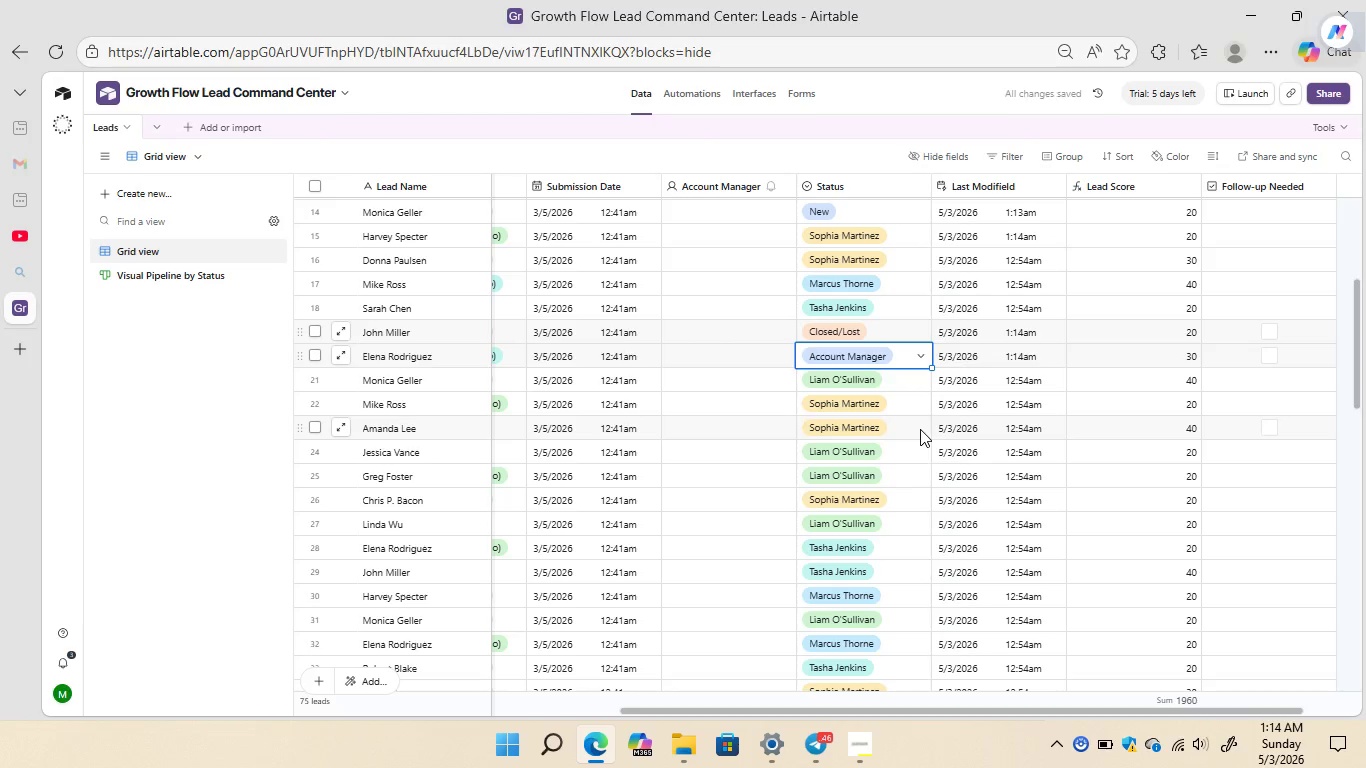 
double_click([920, 429])
 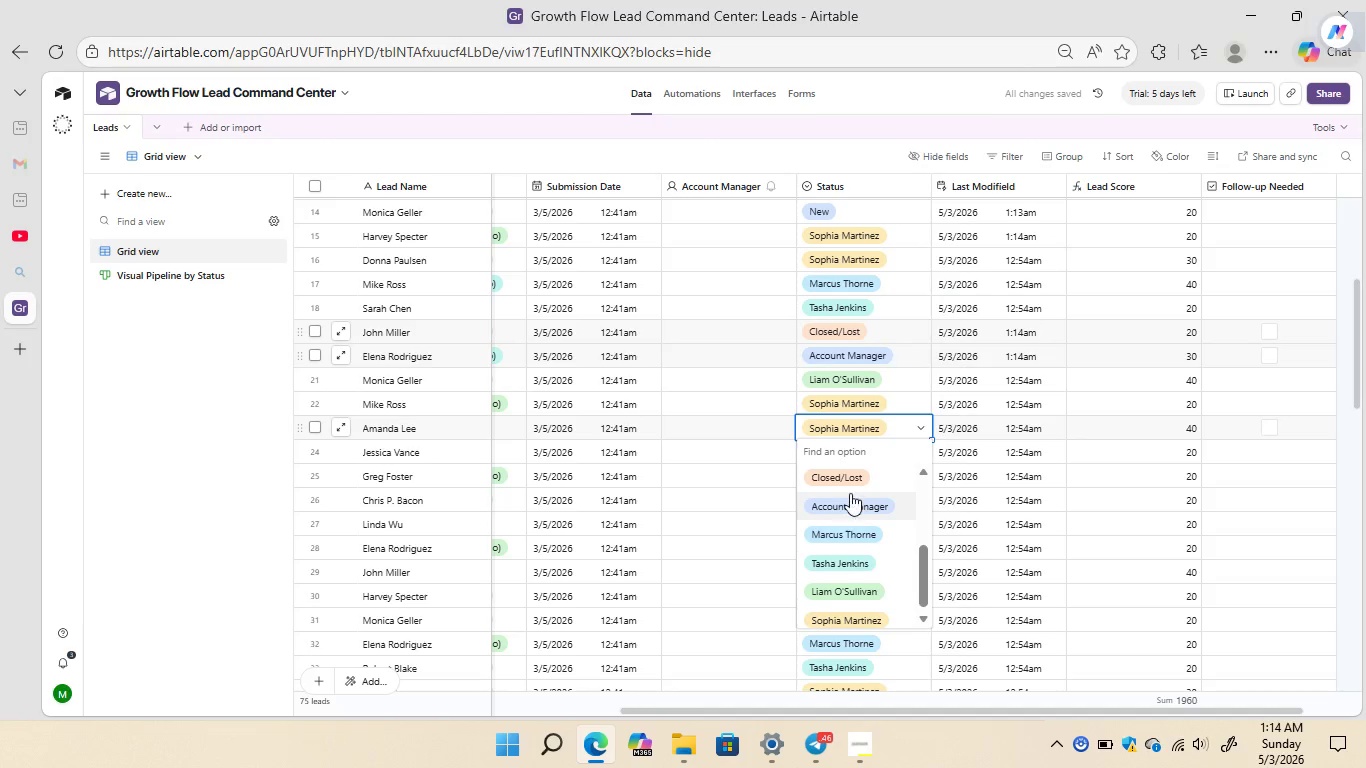 
left_click([850, 483])
 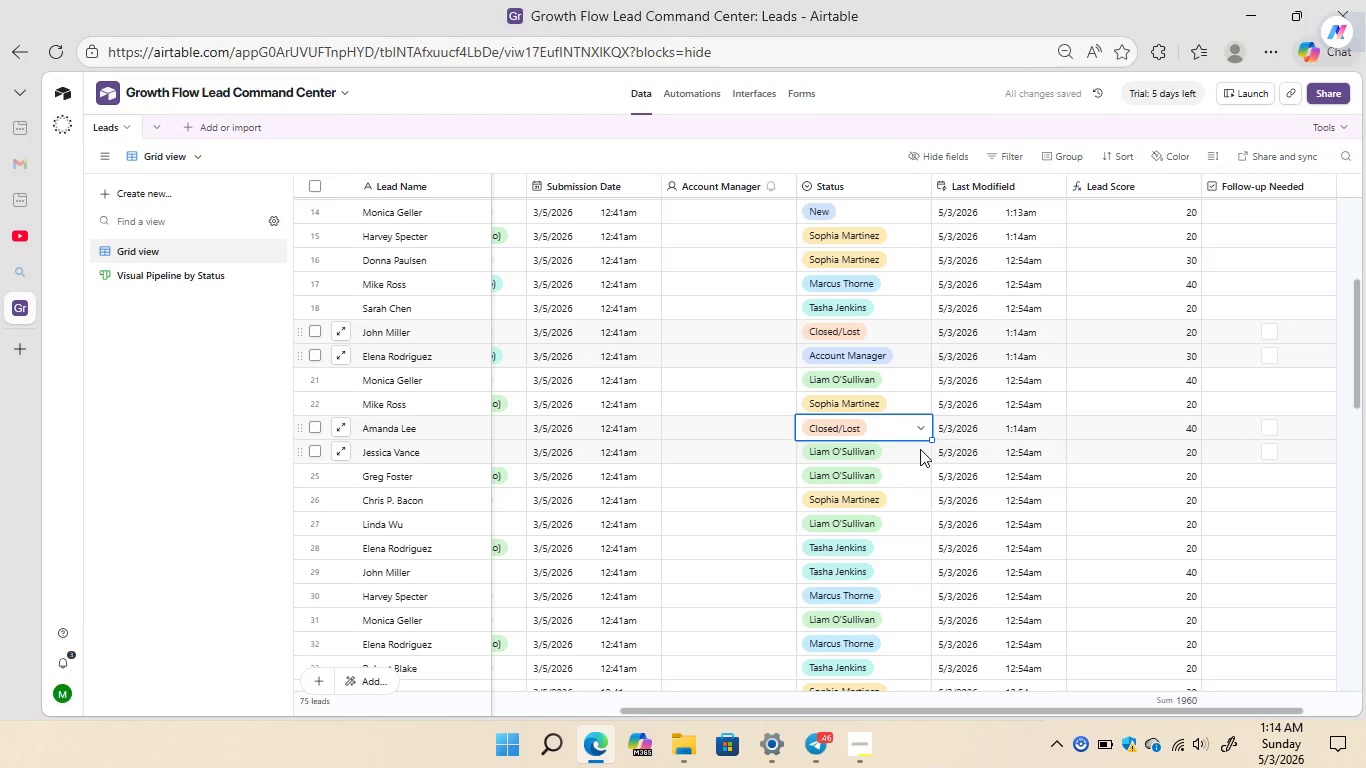 
double_click([920, 449])
 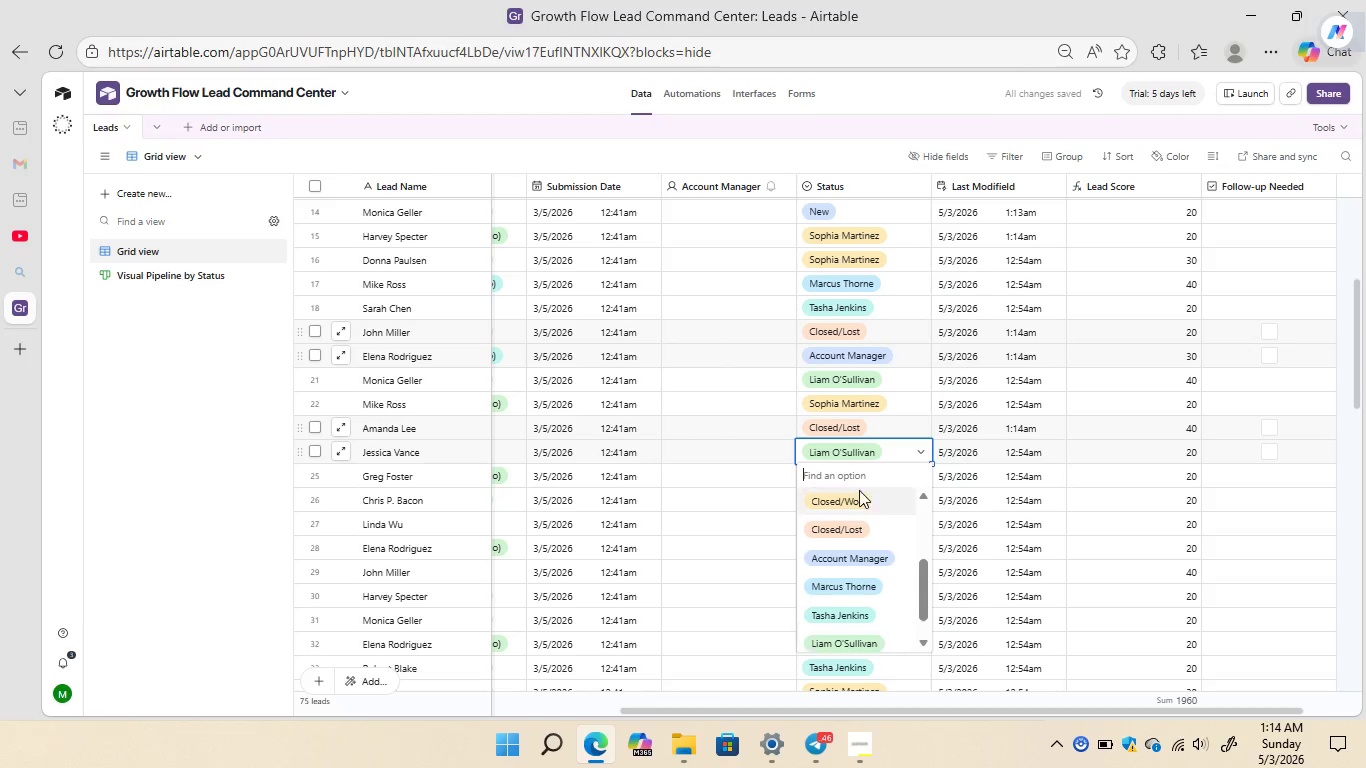 
left_click([844, 497])
 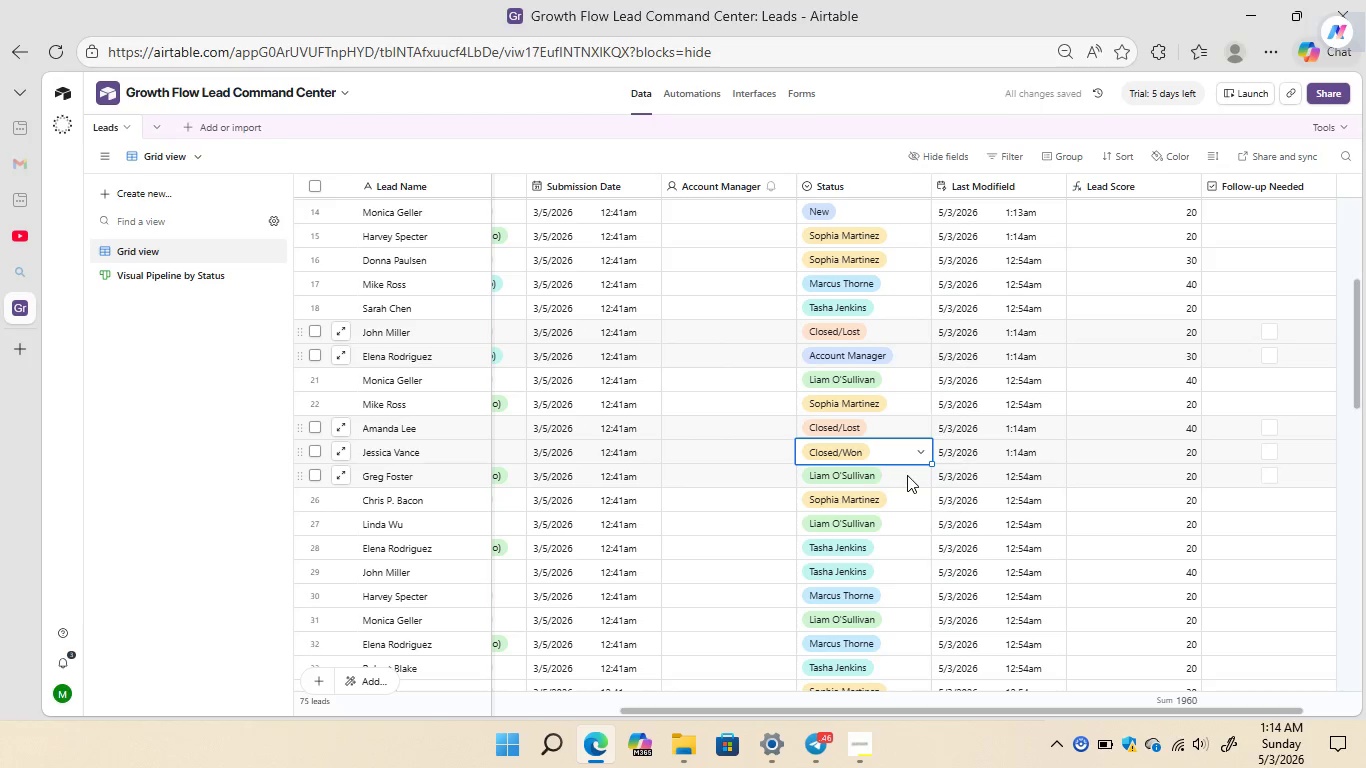 
double_click([907, 475])
 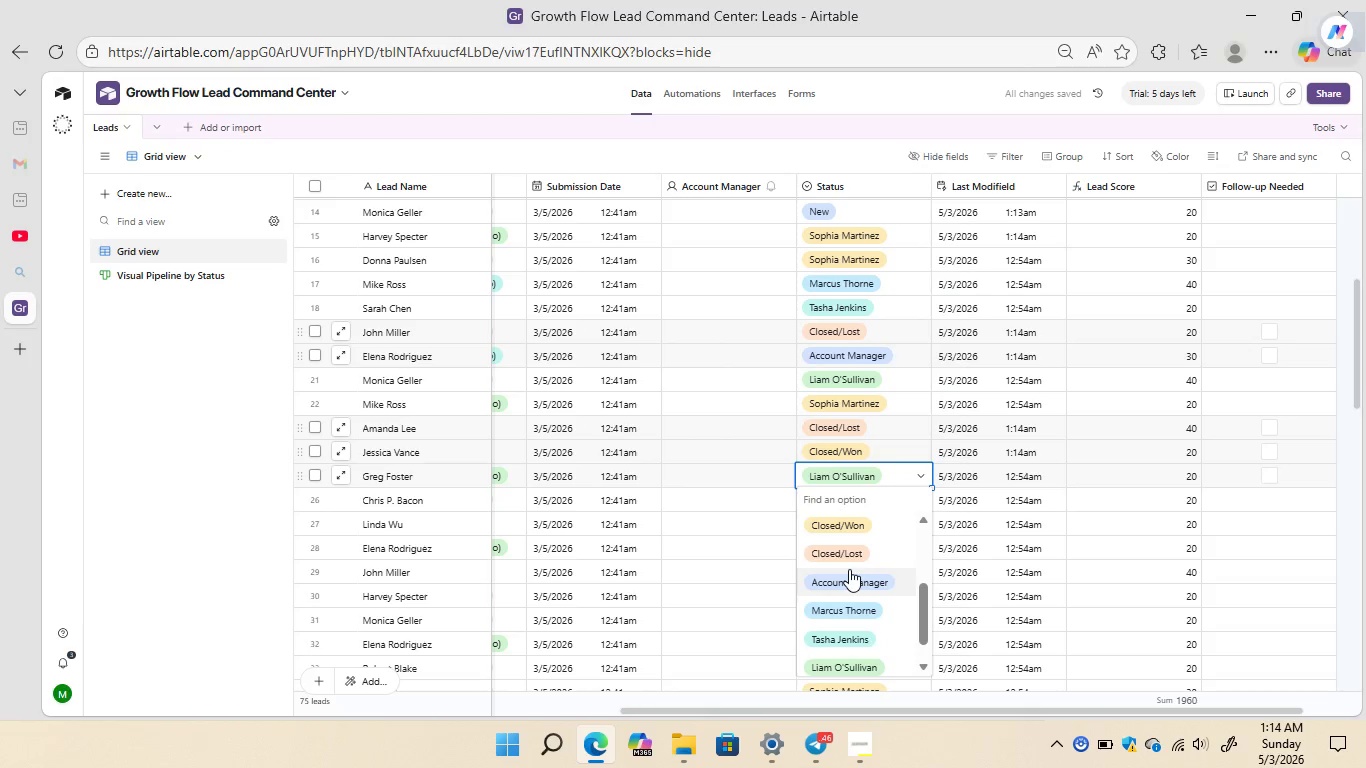 
left_click([837, 575])
 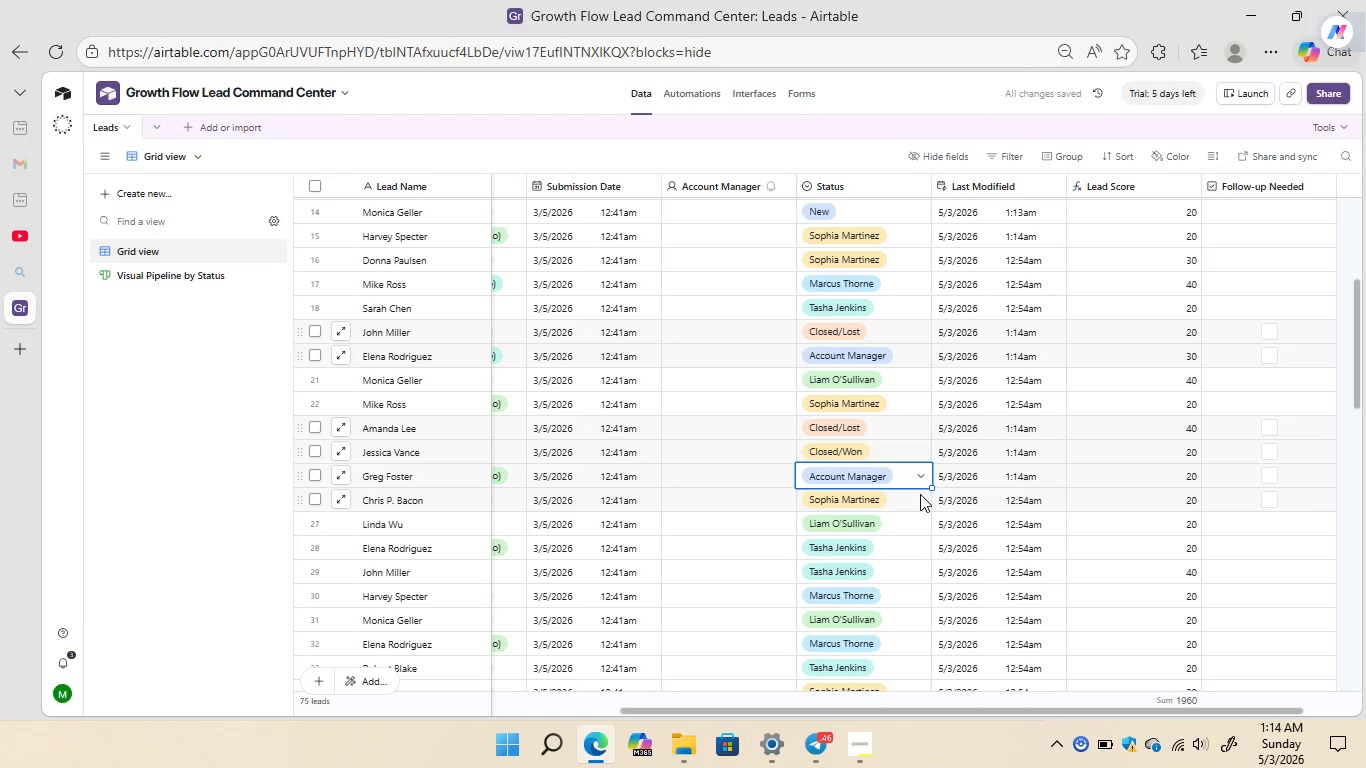 
double_click([920, 494])
 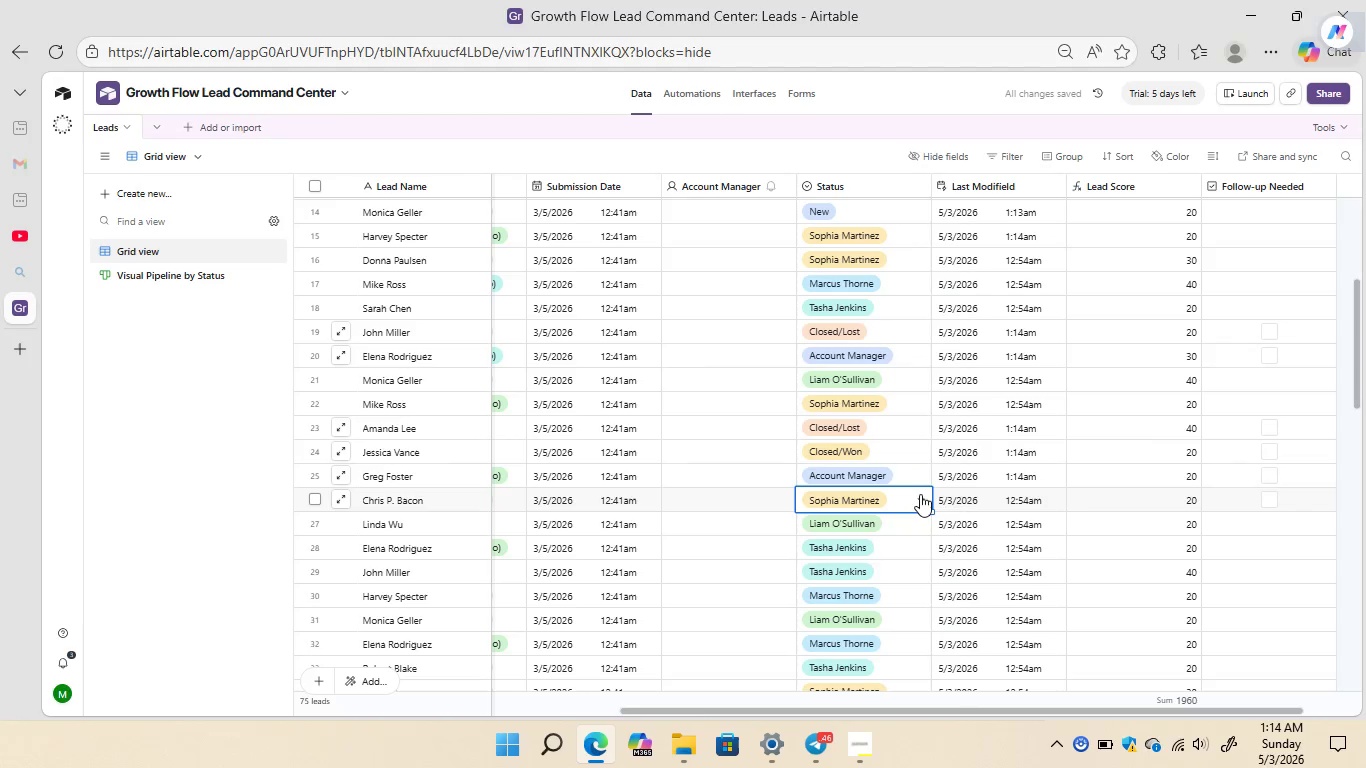 
triple_click([920, 494])
 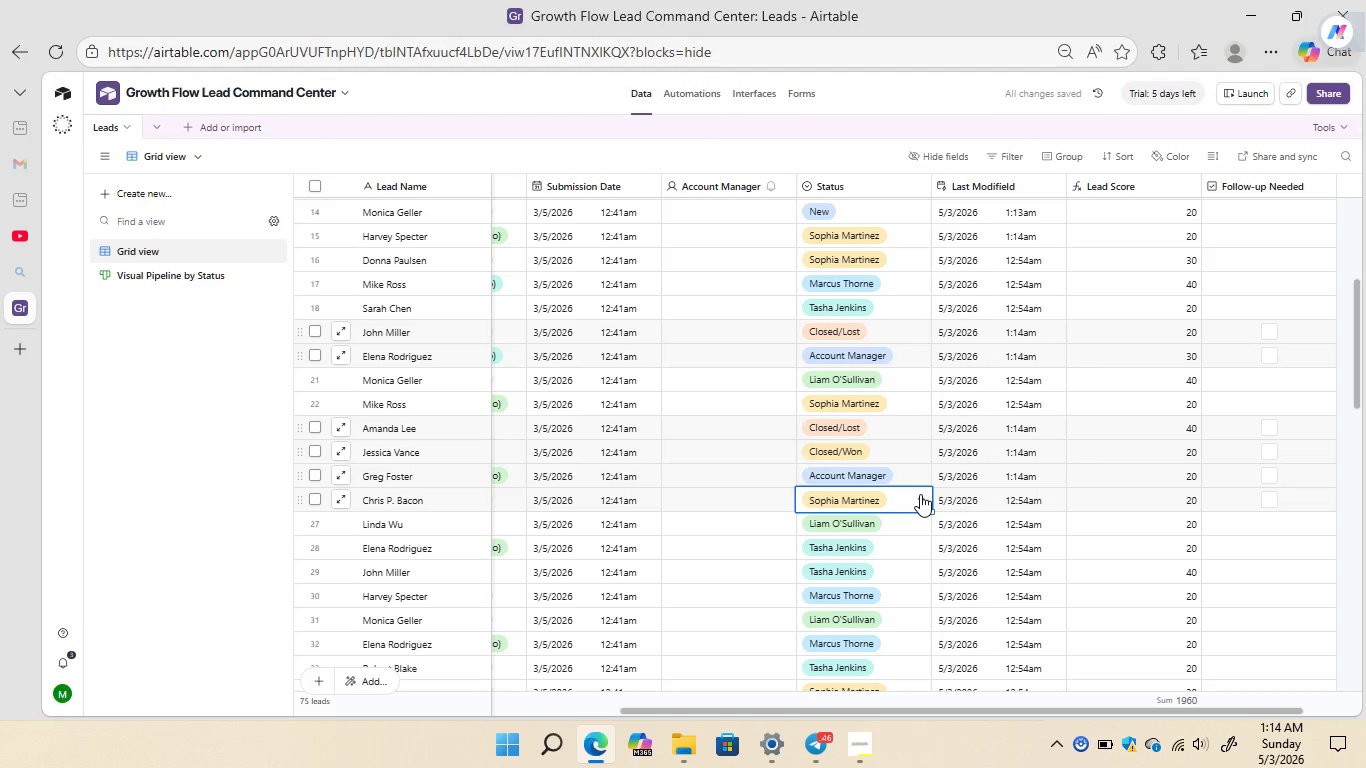 
double_click([920, 494])
 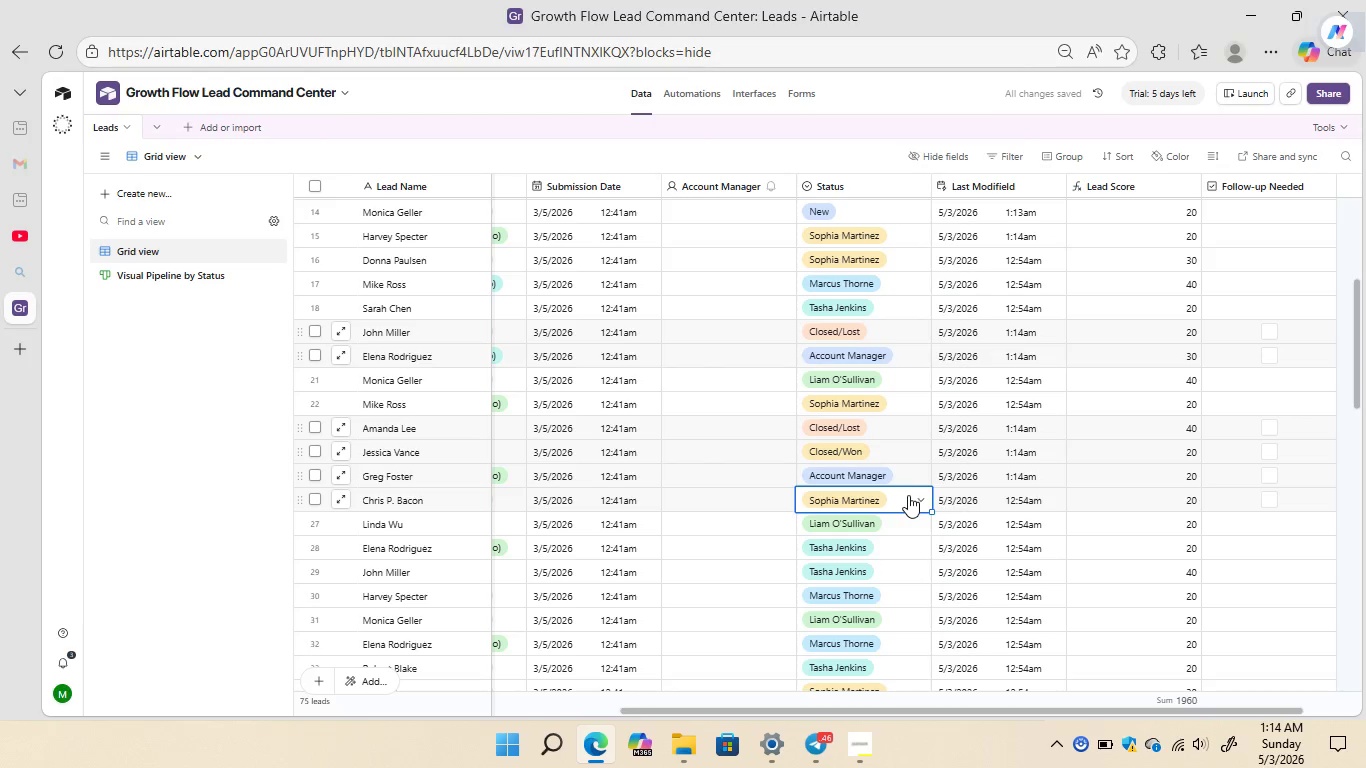 
left_click([910, 495])
 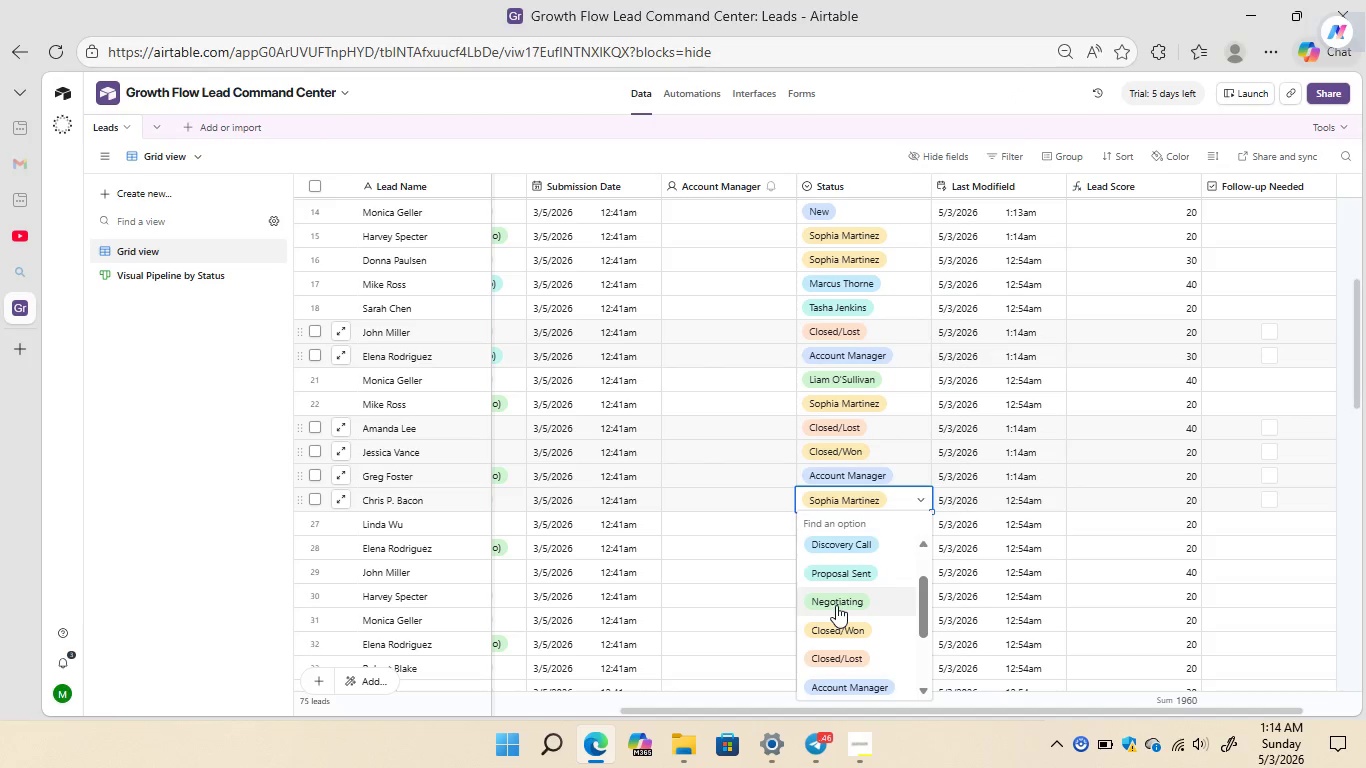 
wait(6.83)
 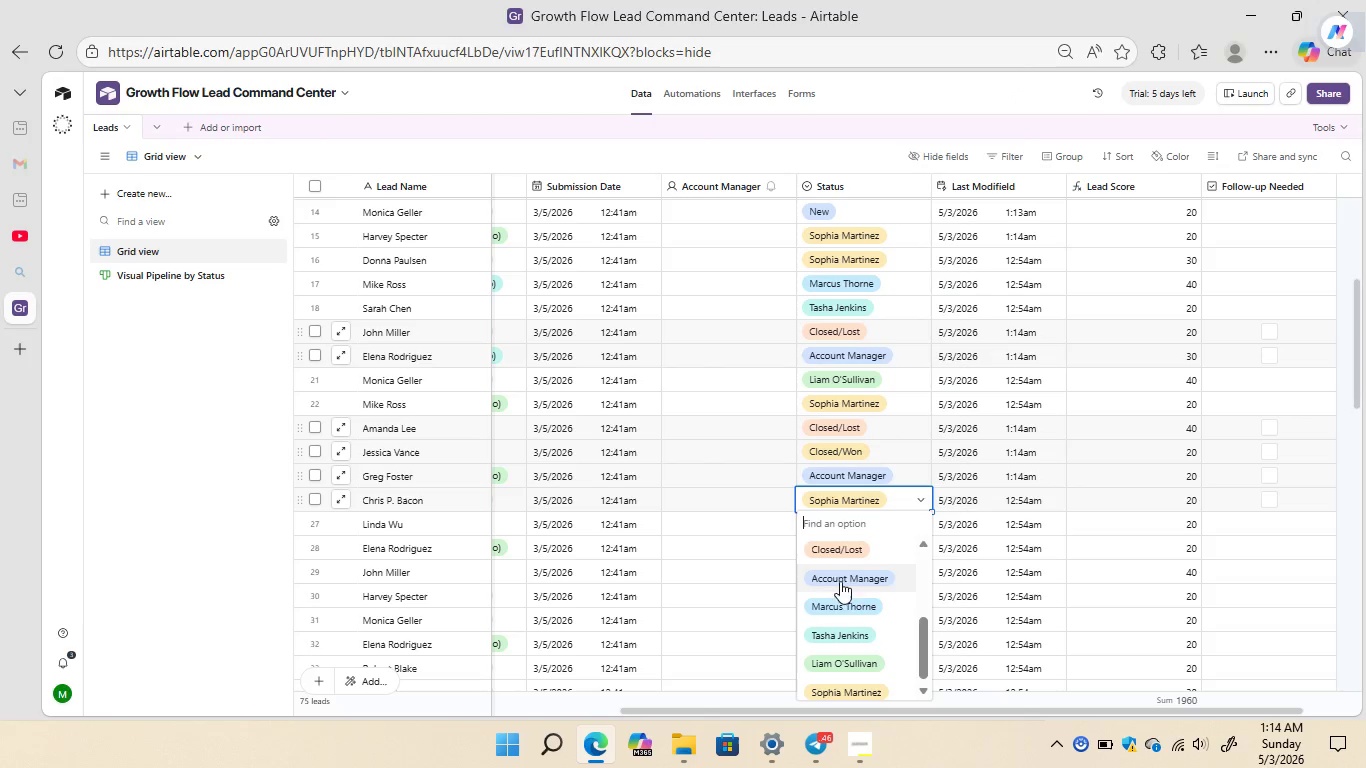 
left_click([866, 540])
 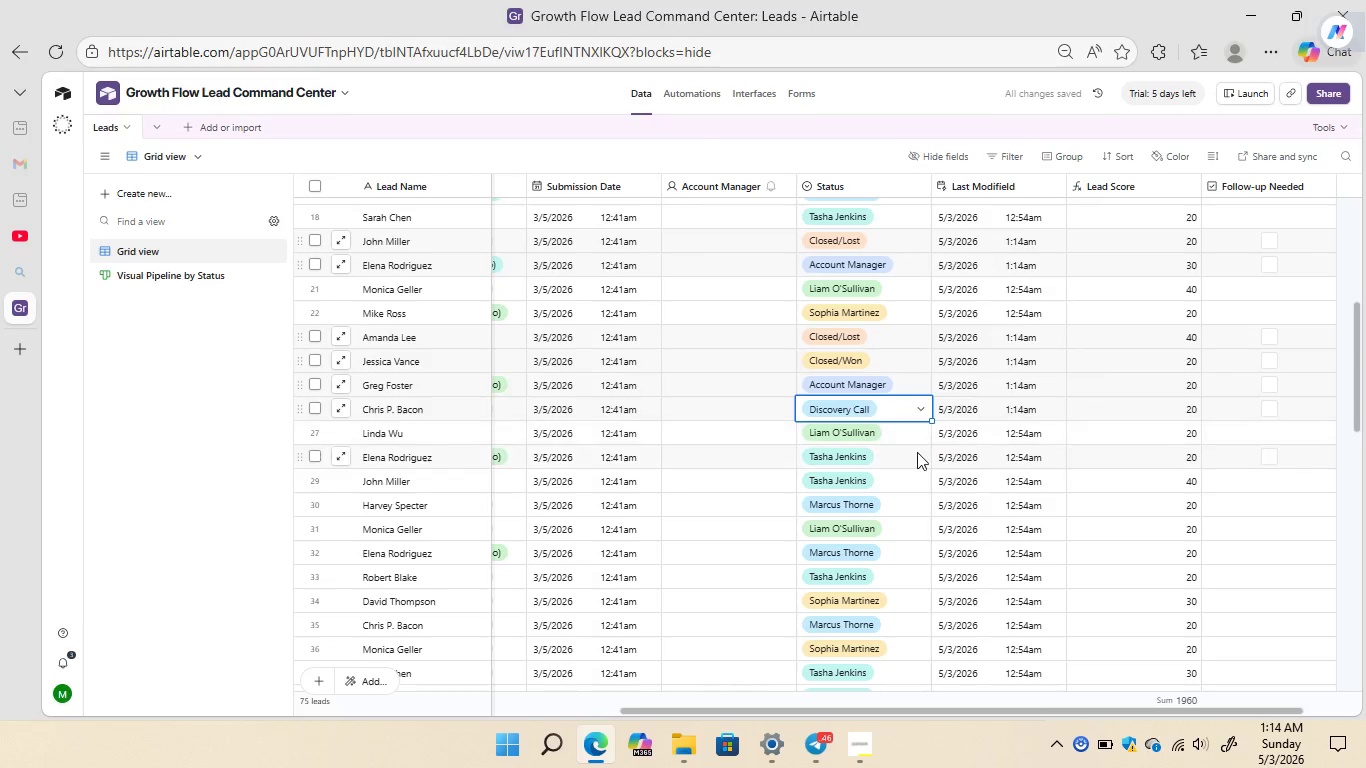 
double_click([917, 459])
 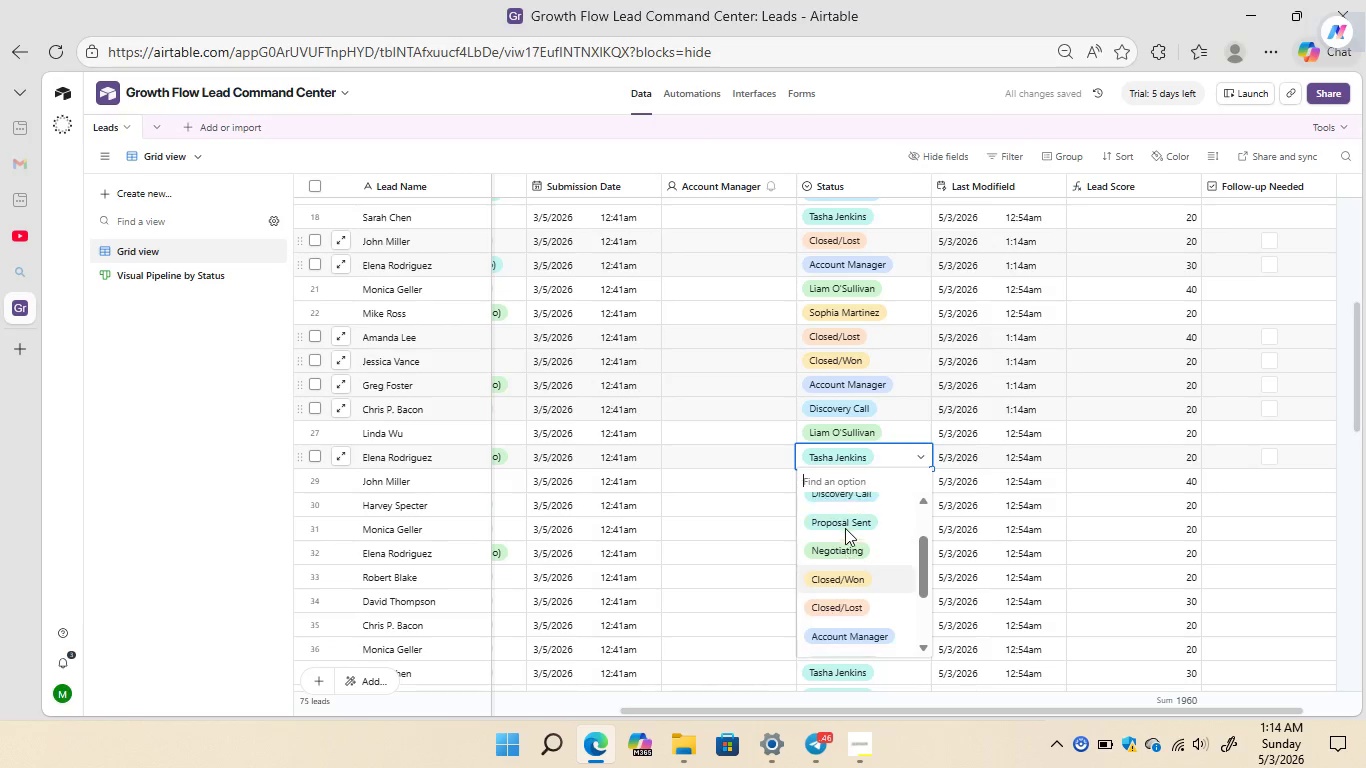 
left_click([845, 528])
 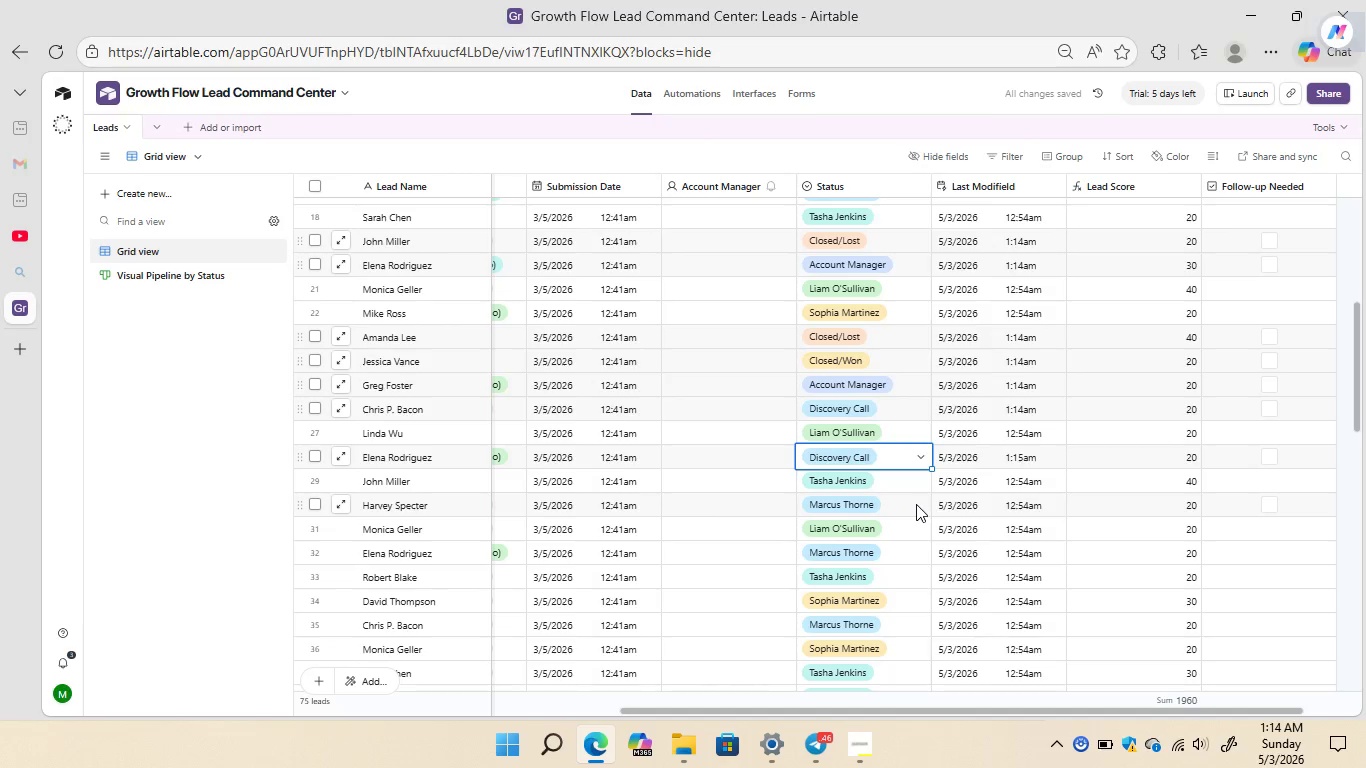 
double_click([916, 504])
 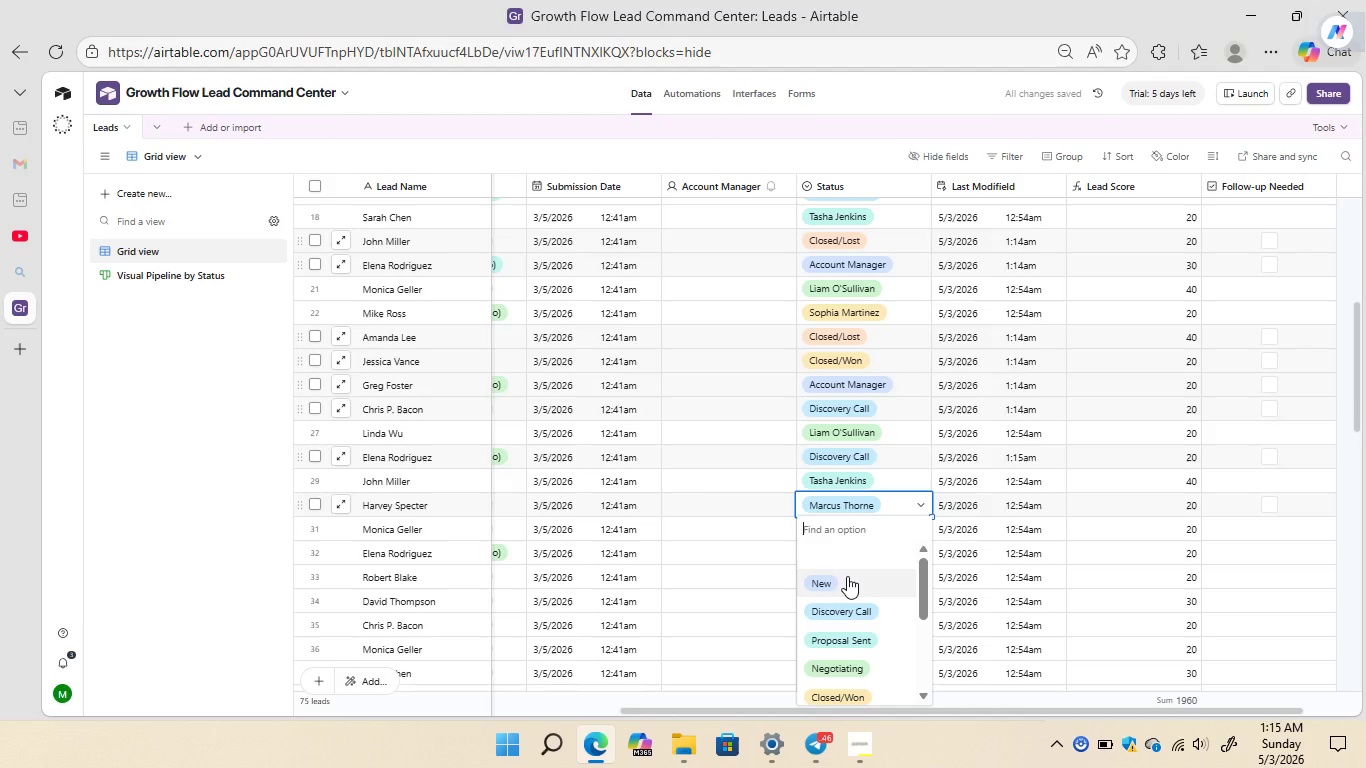 
left_click([847, 605])
 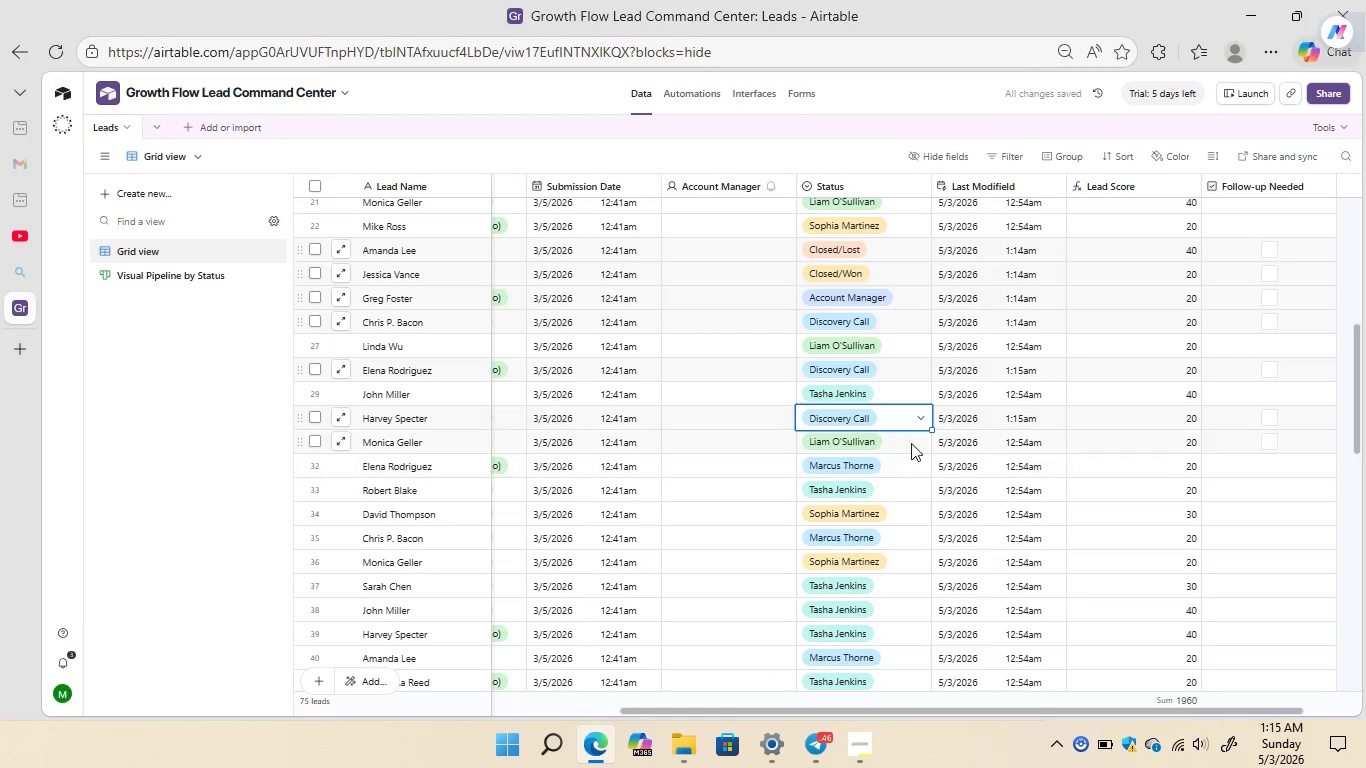 
double_click([912, 441])
 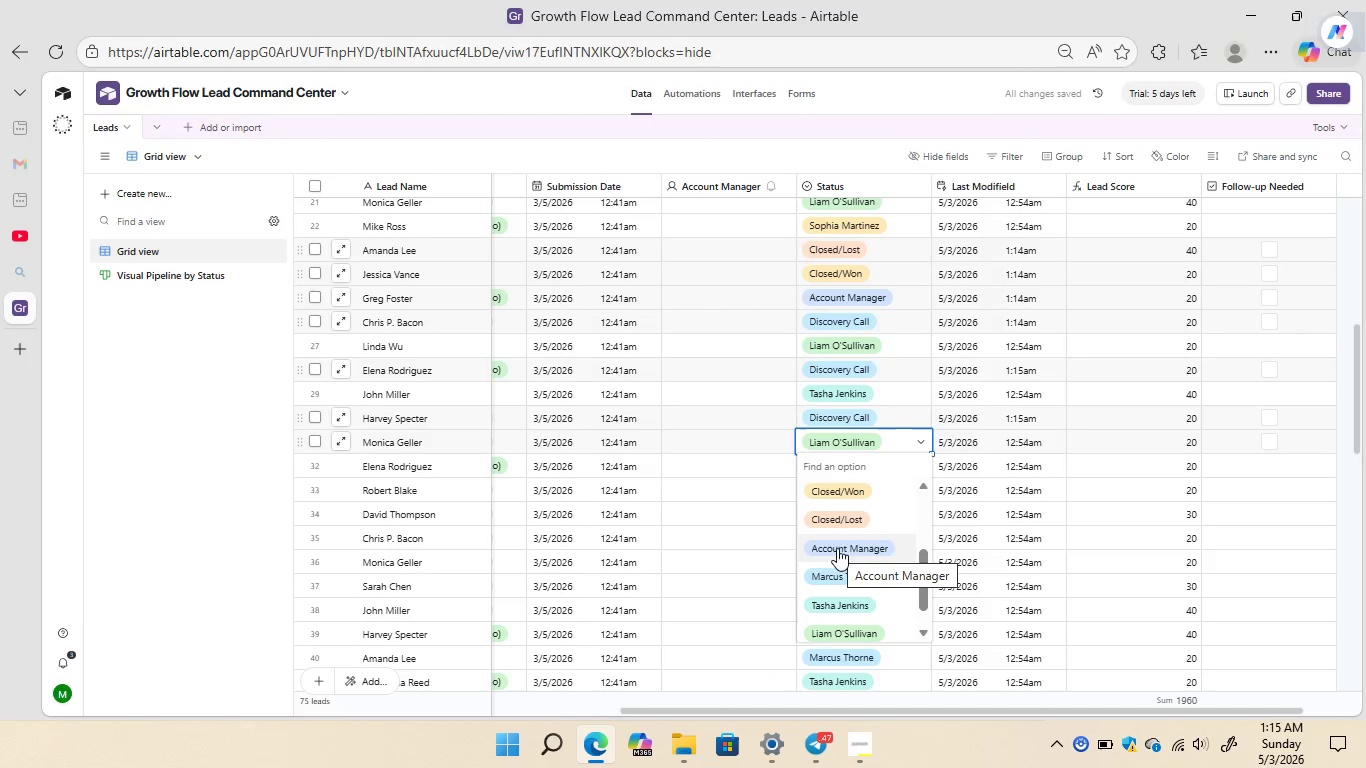 
left_click([838, 497])
 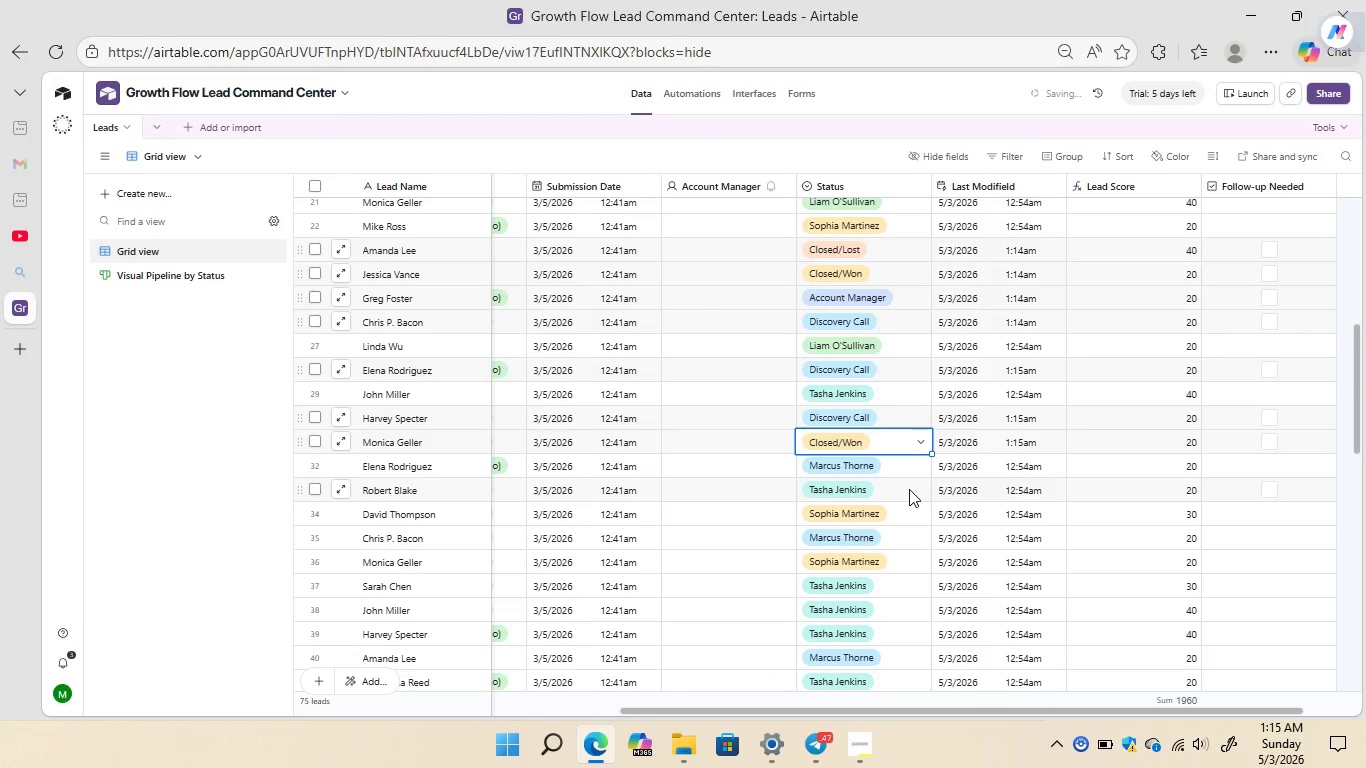 
double_click([909, 489])
 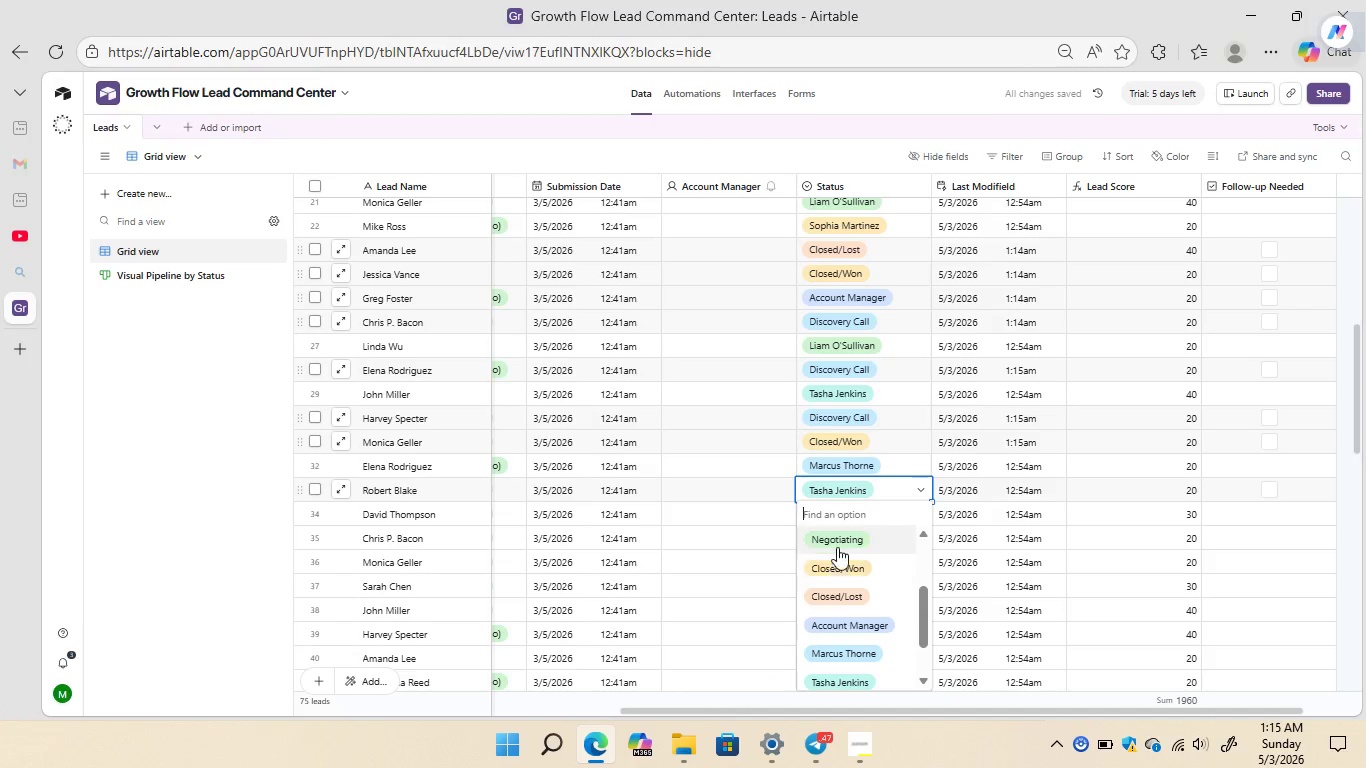 
left_click([838, 540])
 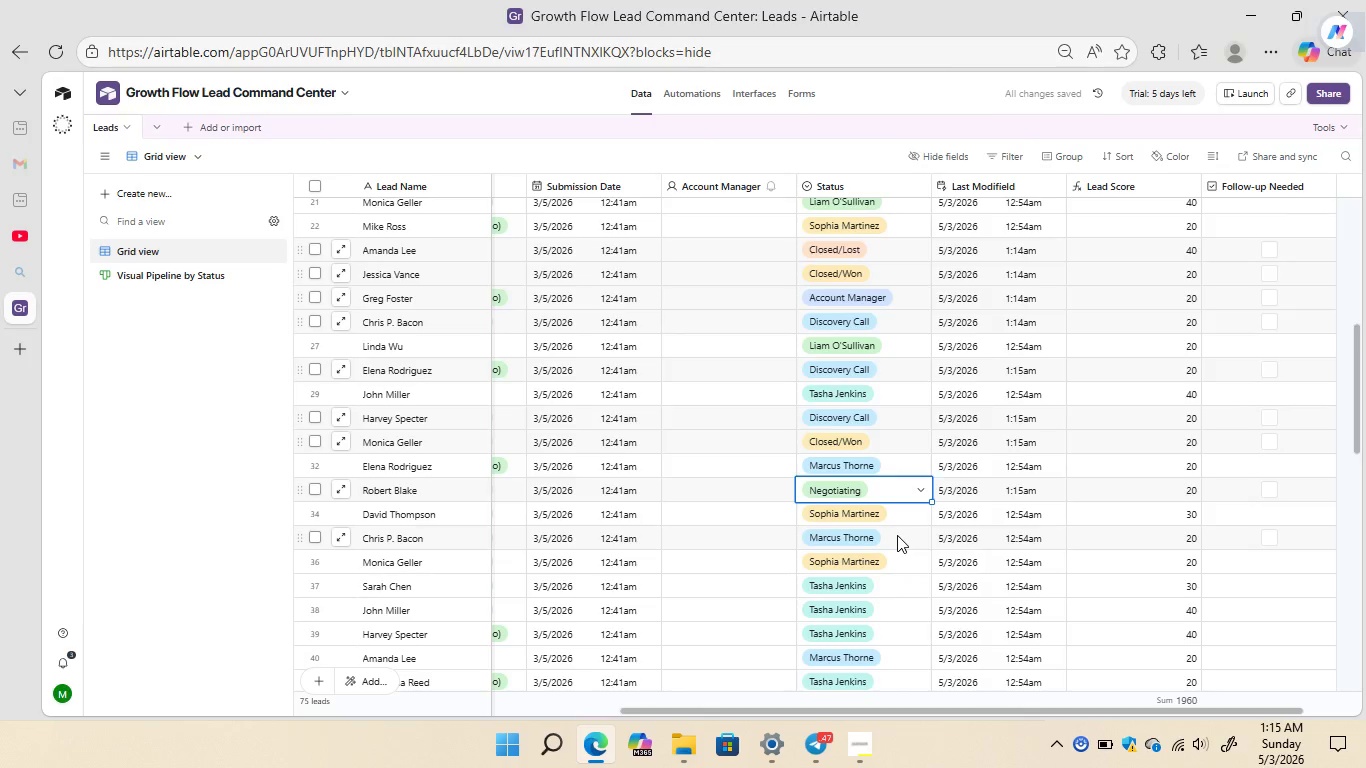 
double_click([897, 535])
 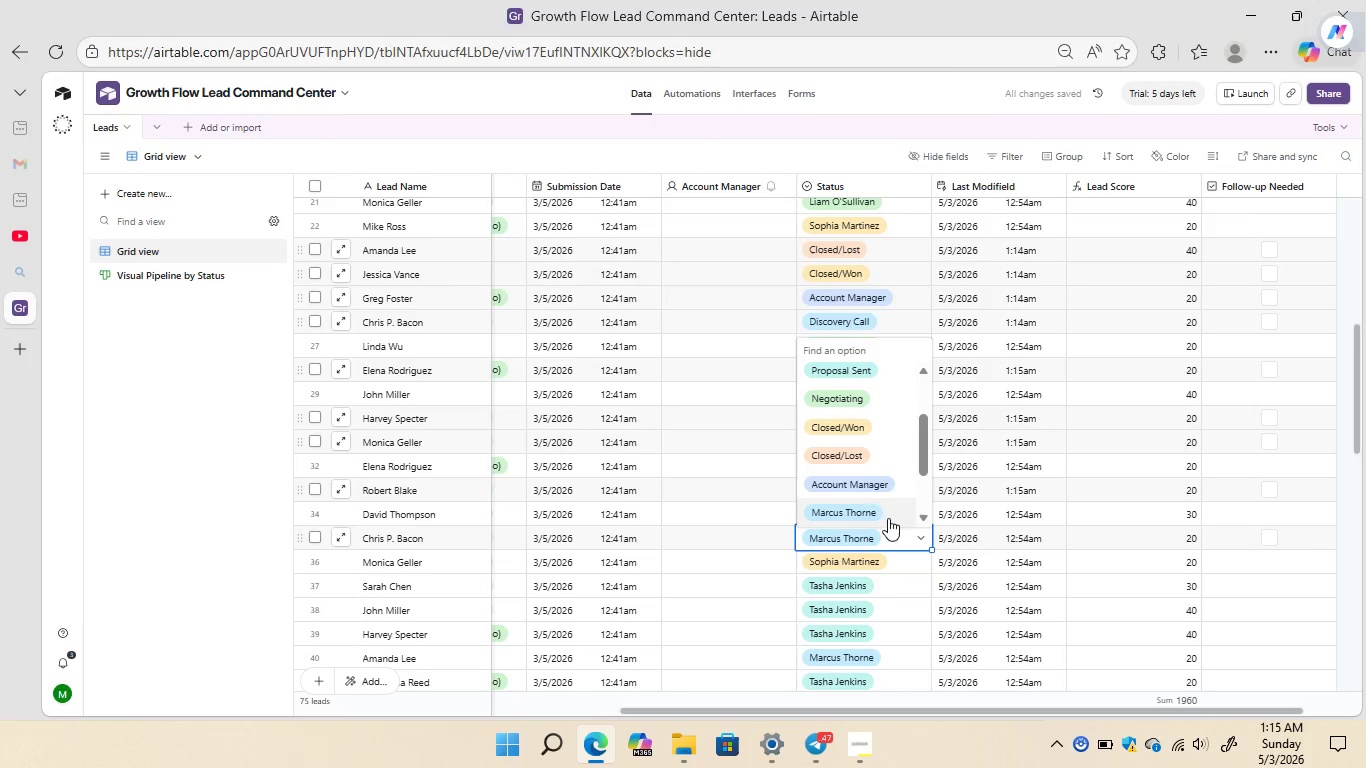 
mouse_move([840, 428])
 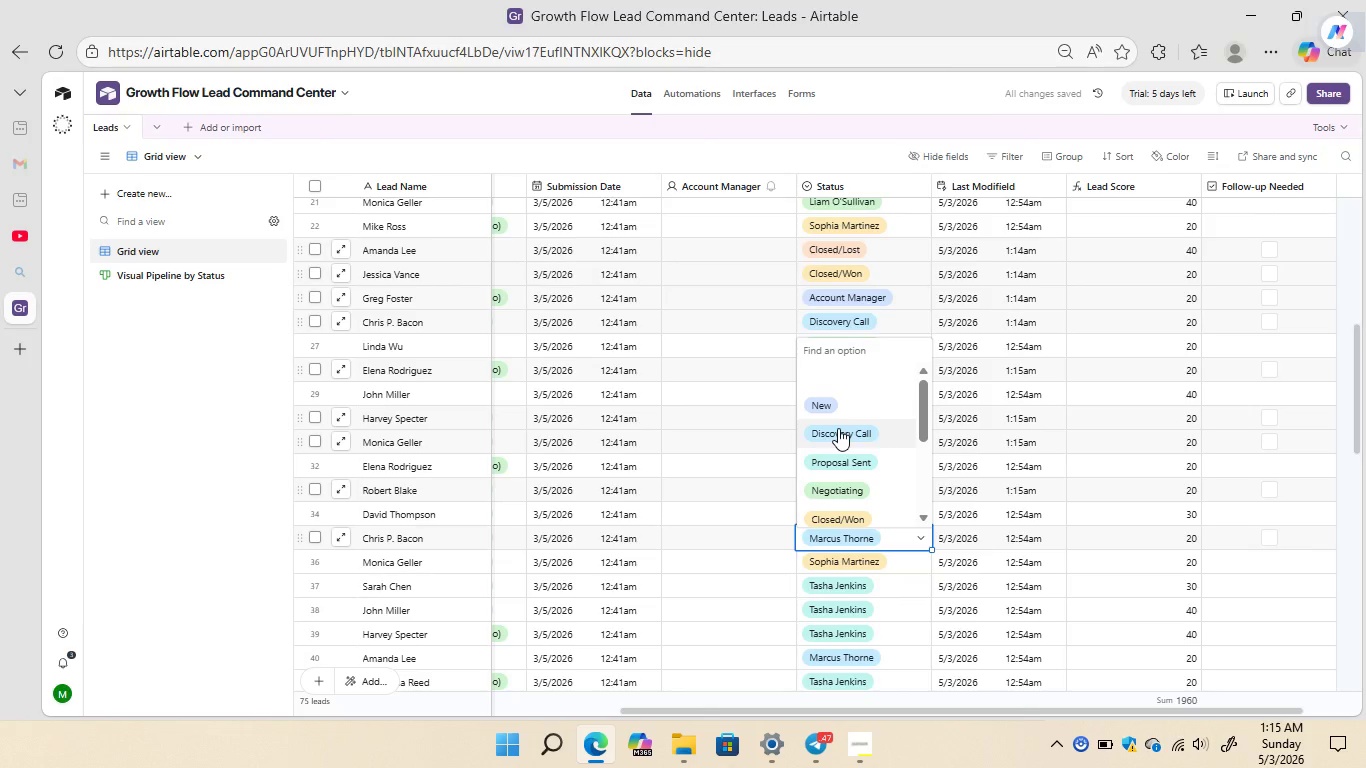 
left_click([838, 428])
 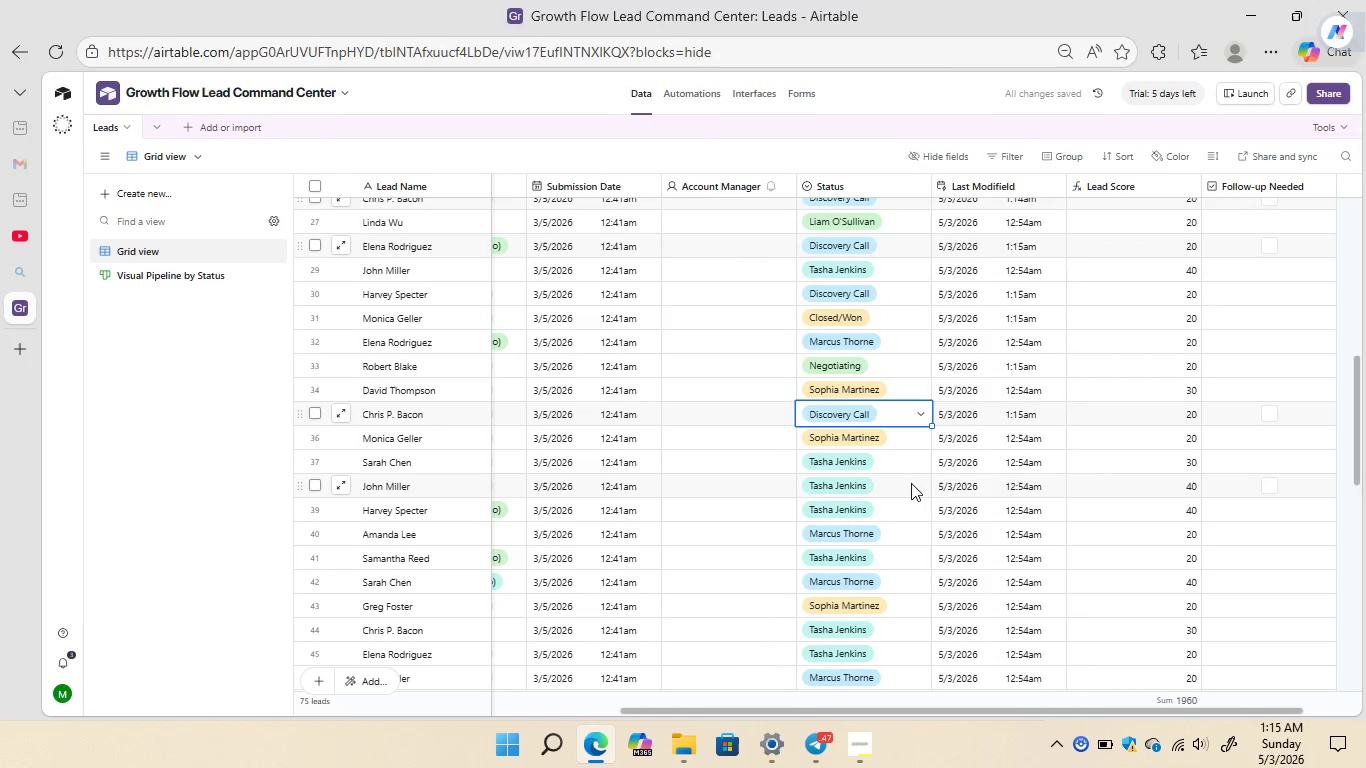 
double_click([921, 475])
 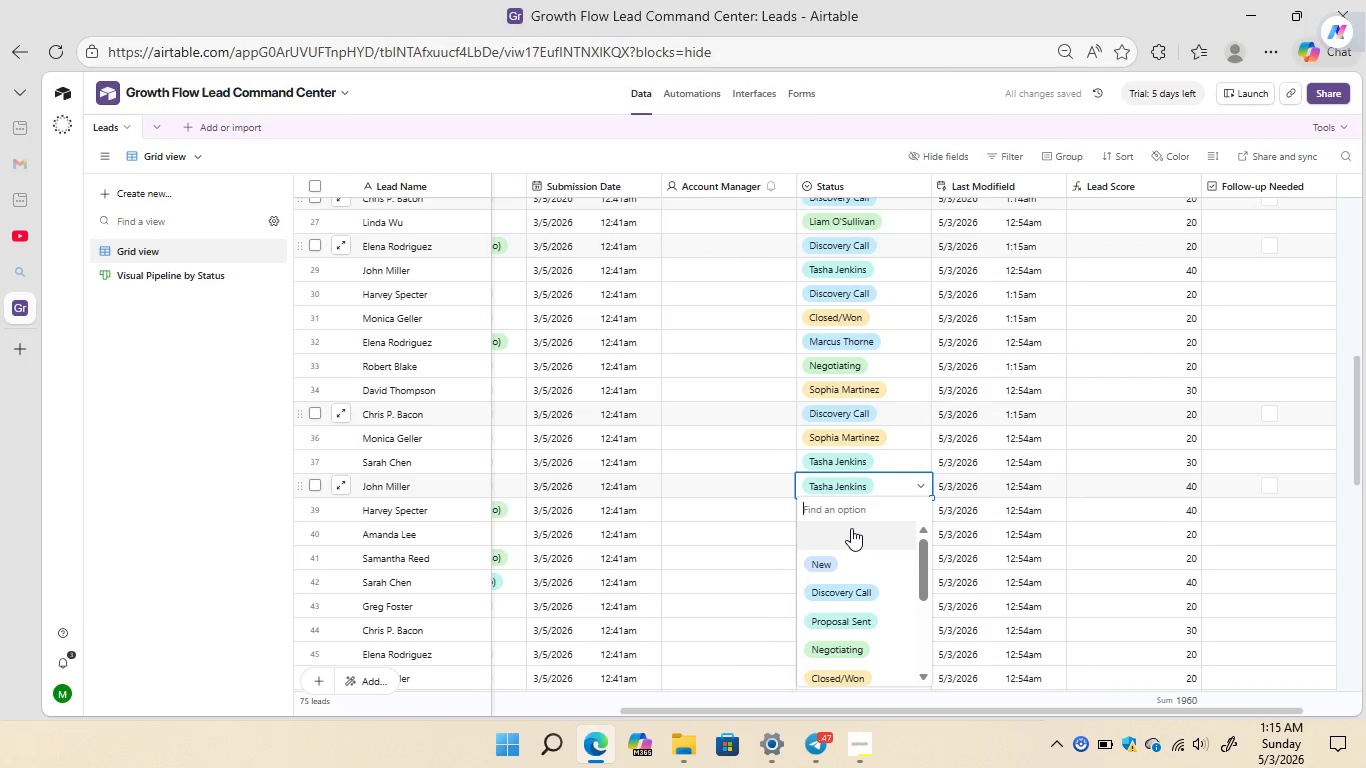 
left_click([853, 590])
 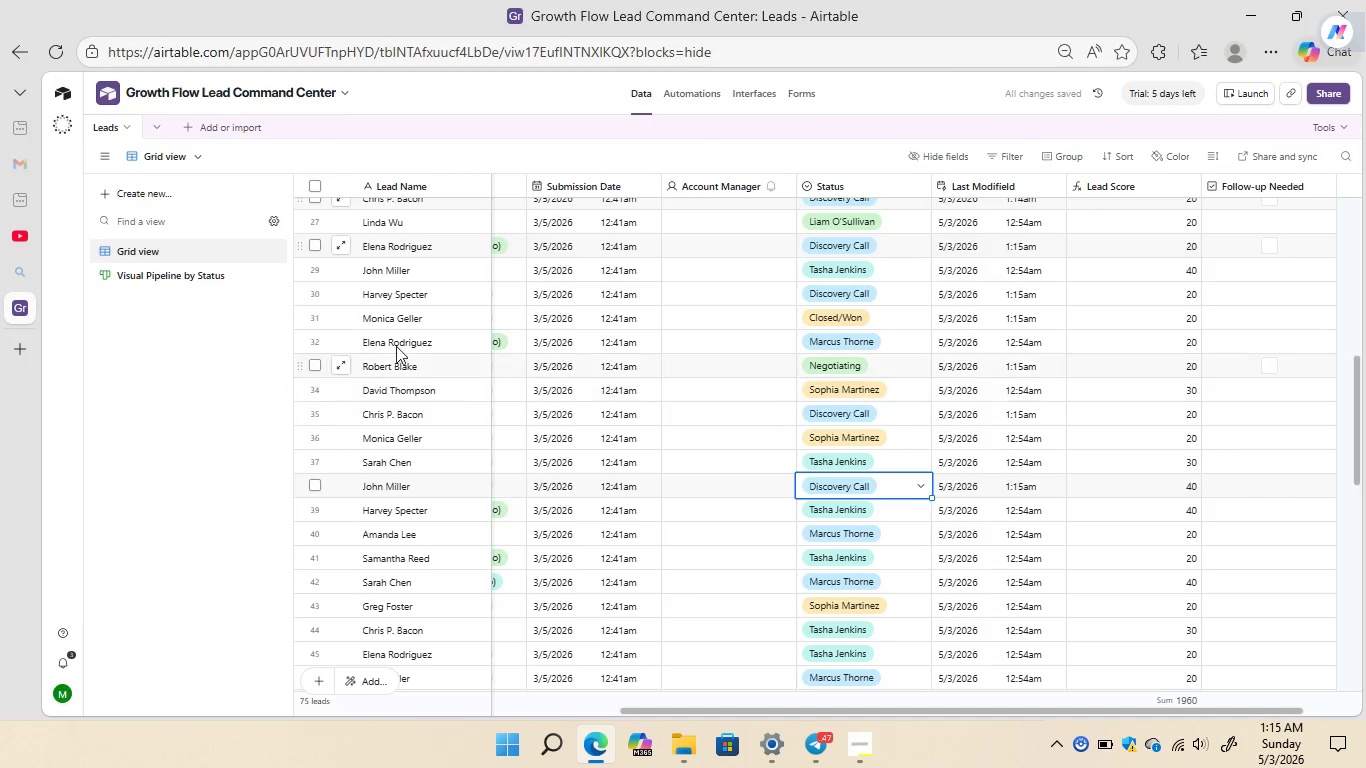 